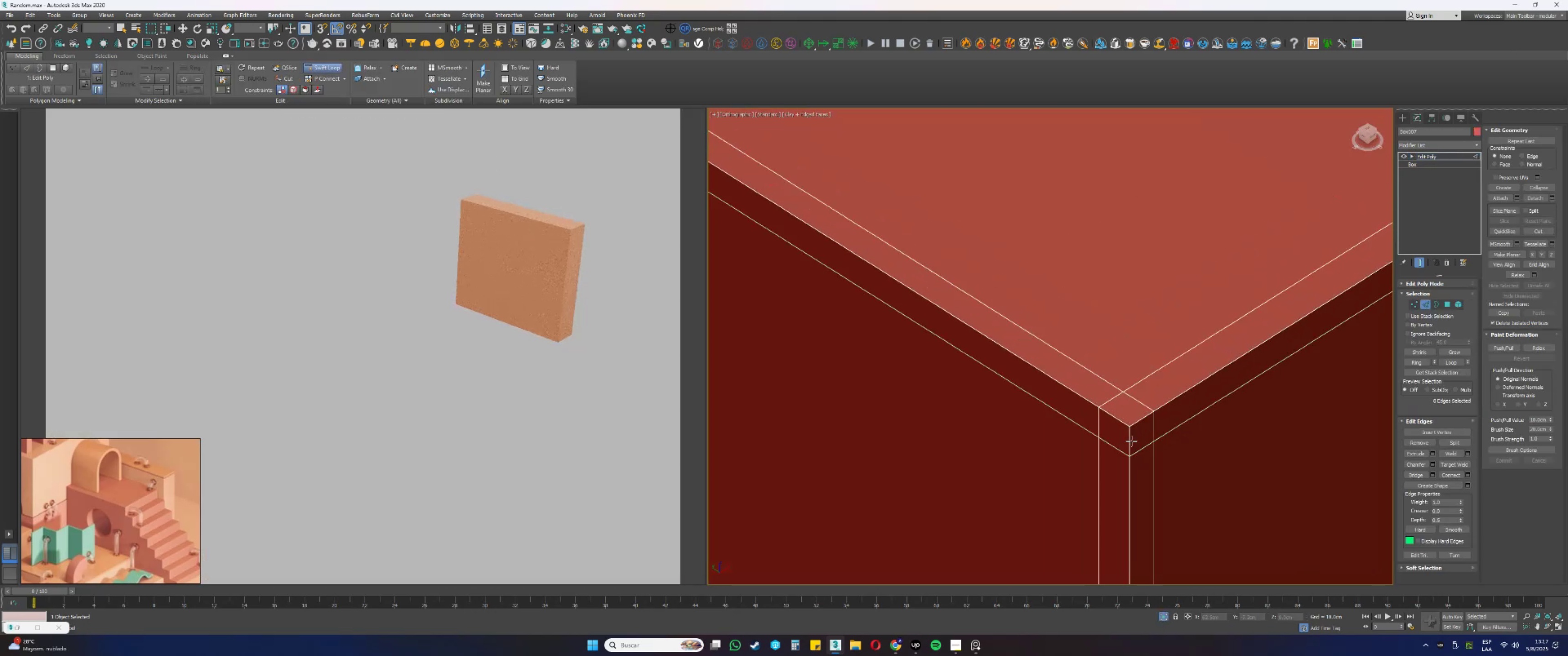 
scroll: coordinate [1114, 365], scroll_direction: down, amount: 20.0
 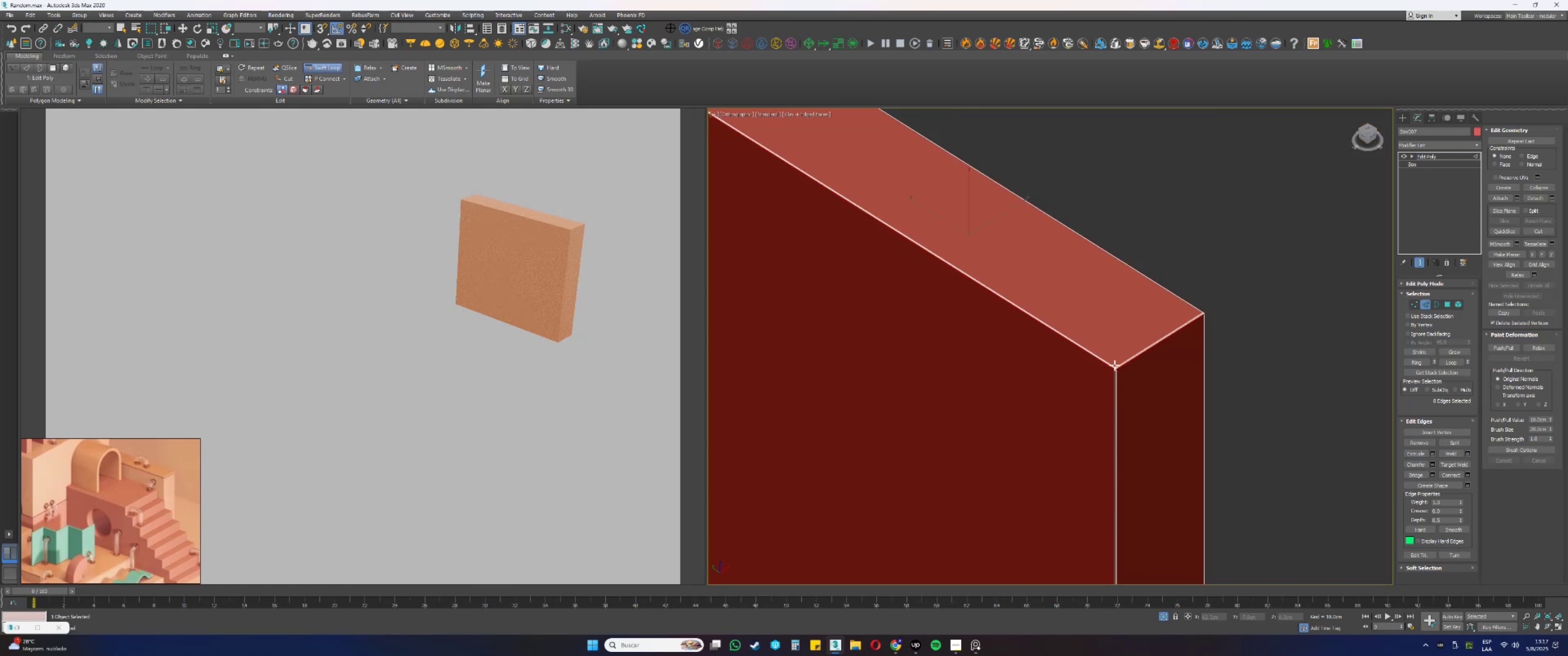 
hold_key(key=AltLeft, duration=0.82)
 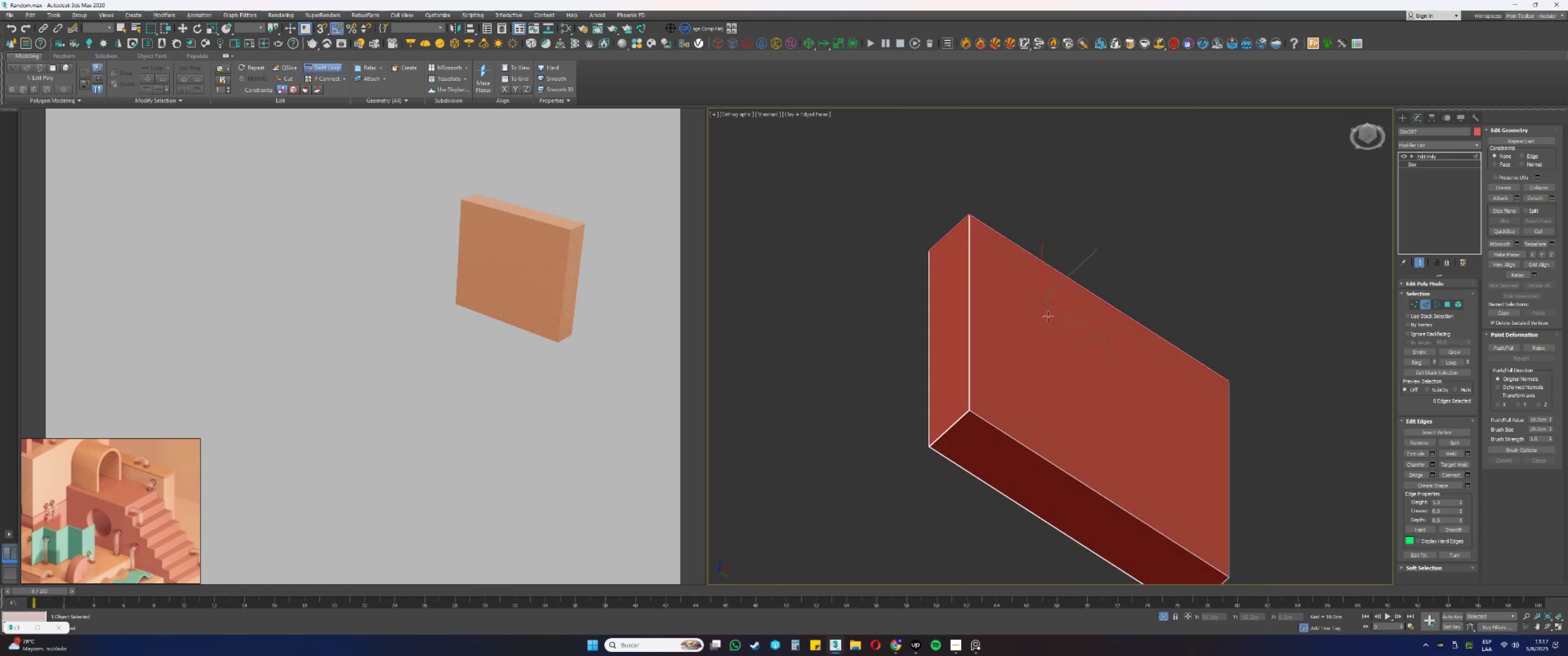 
hold_key(key=AltLeft, duration=0.89)
 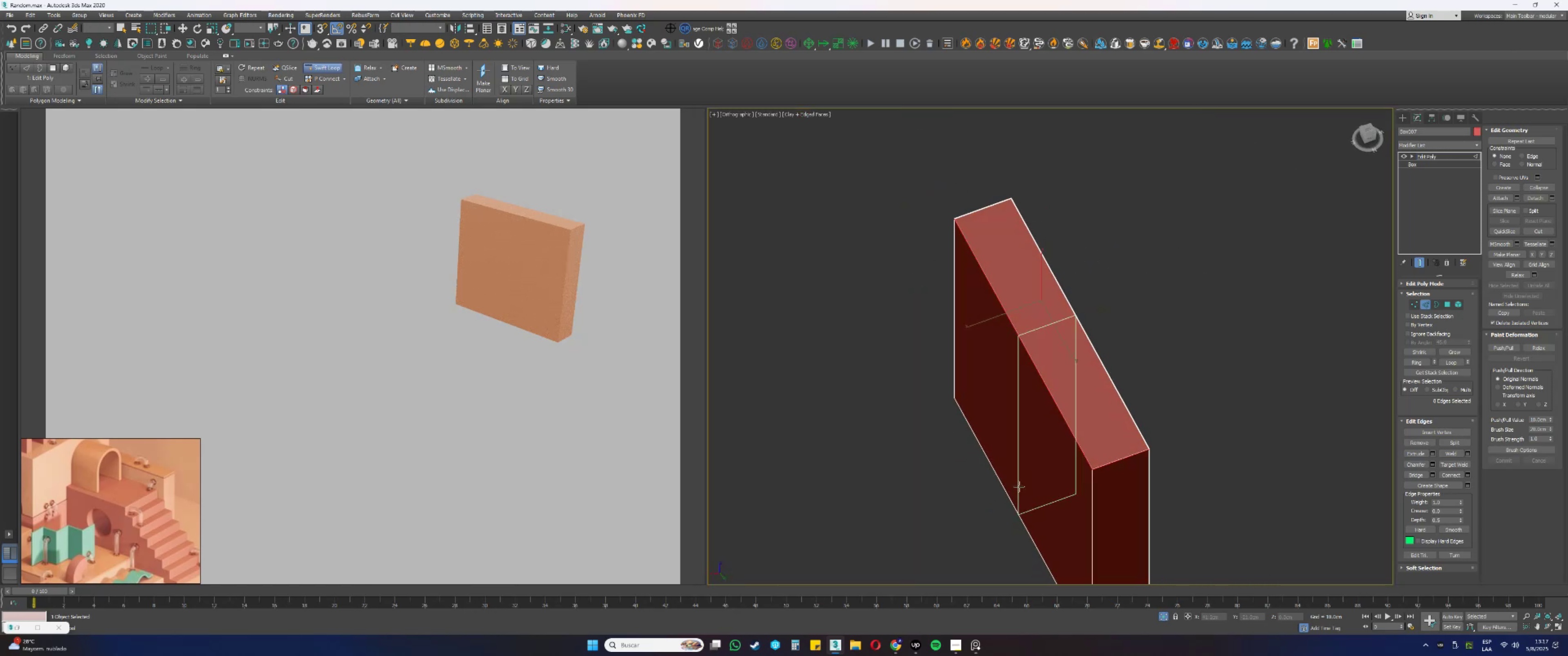 
scroll: coordinate [1114, 404], scroll_direction: up, amount: 16.0
 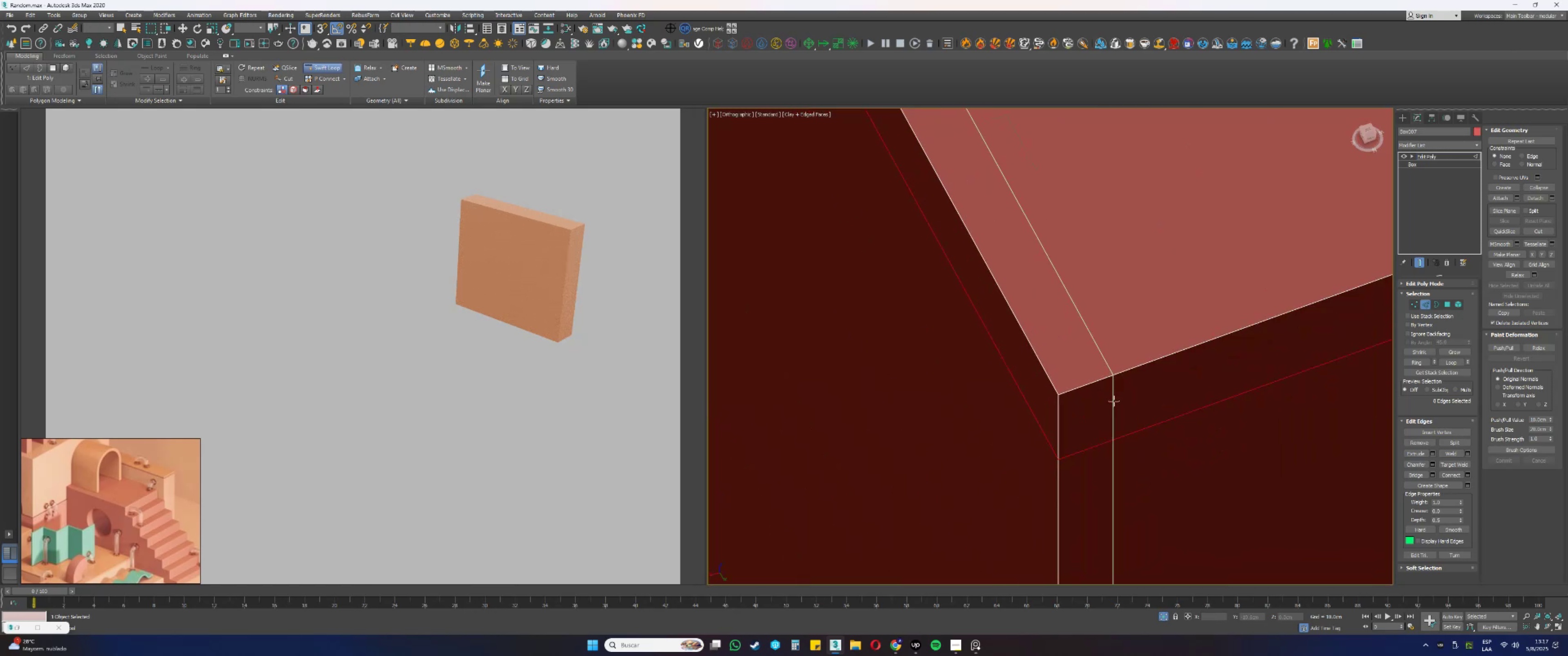 
left_click([1119, 402])
 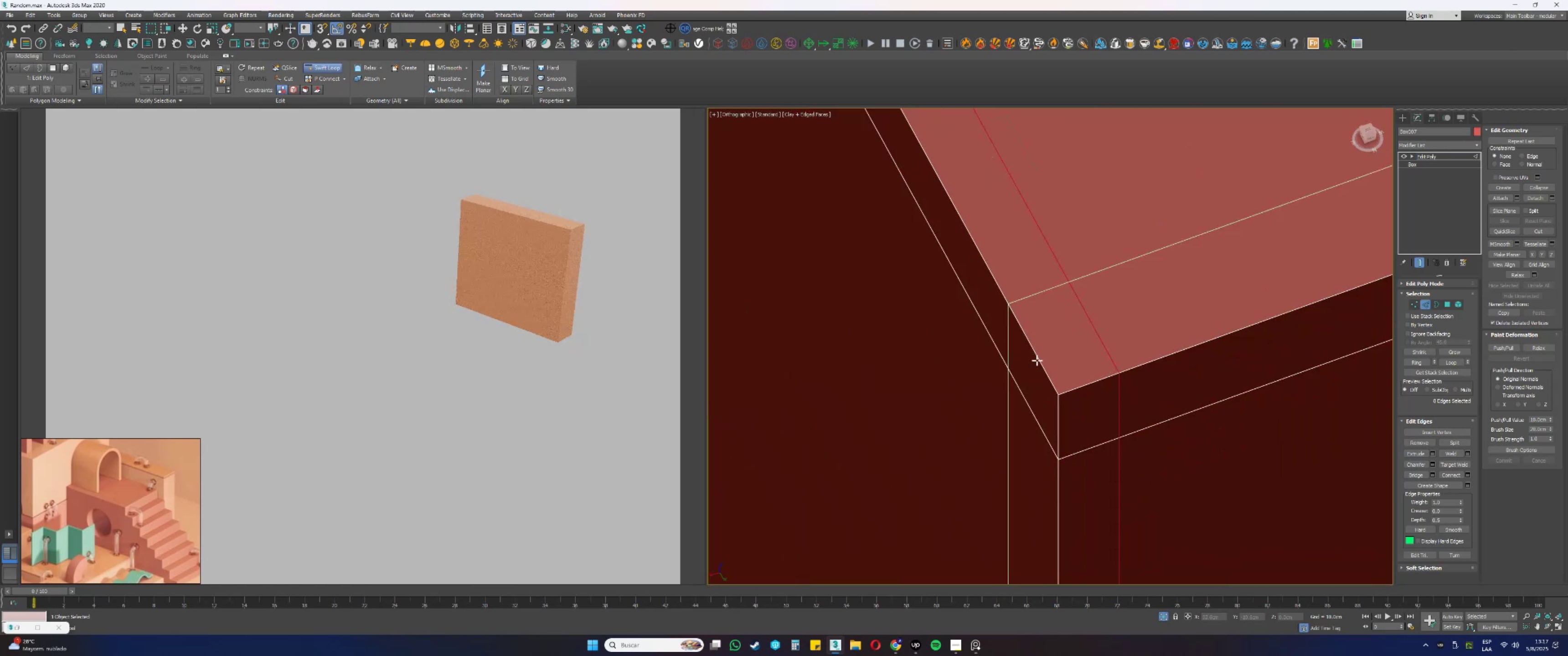 
left_click([1038, 347])
 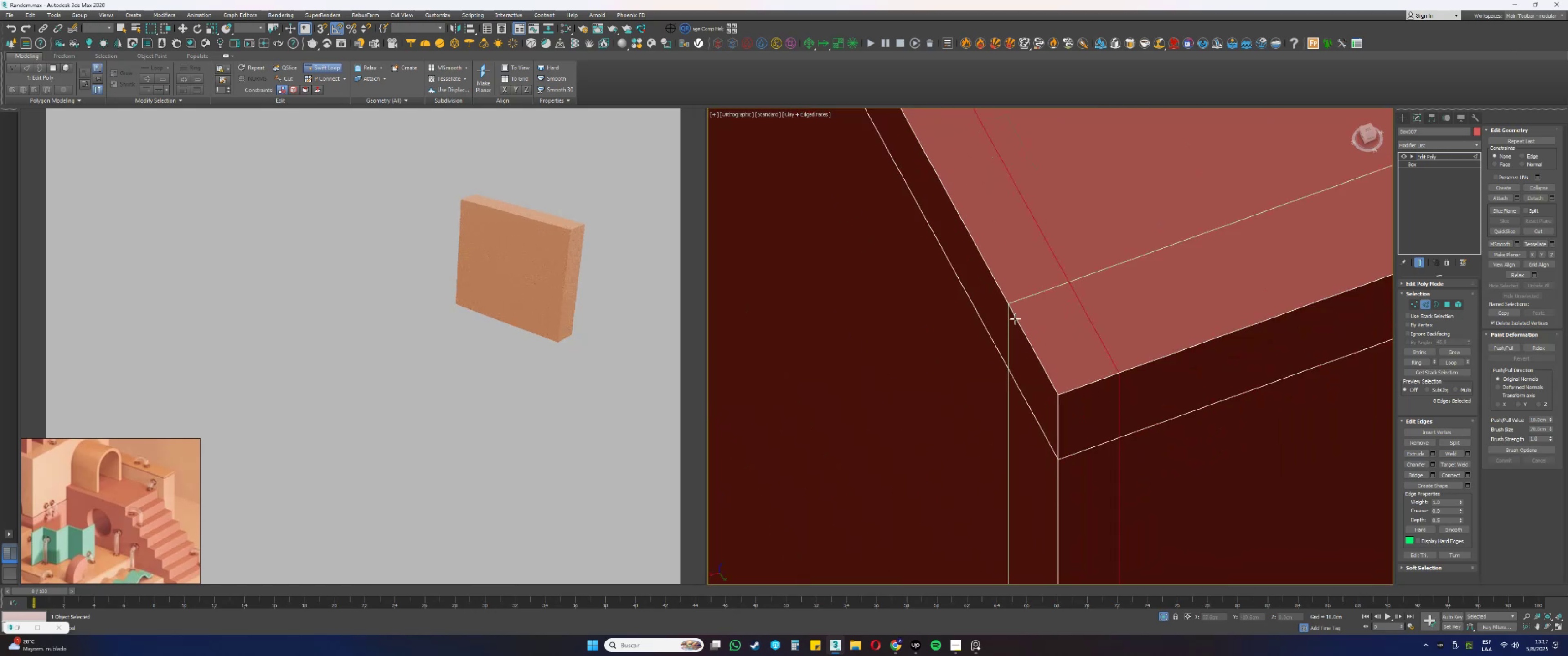 
left_click([1014, 316])
 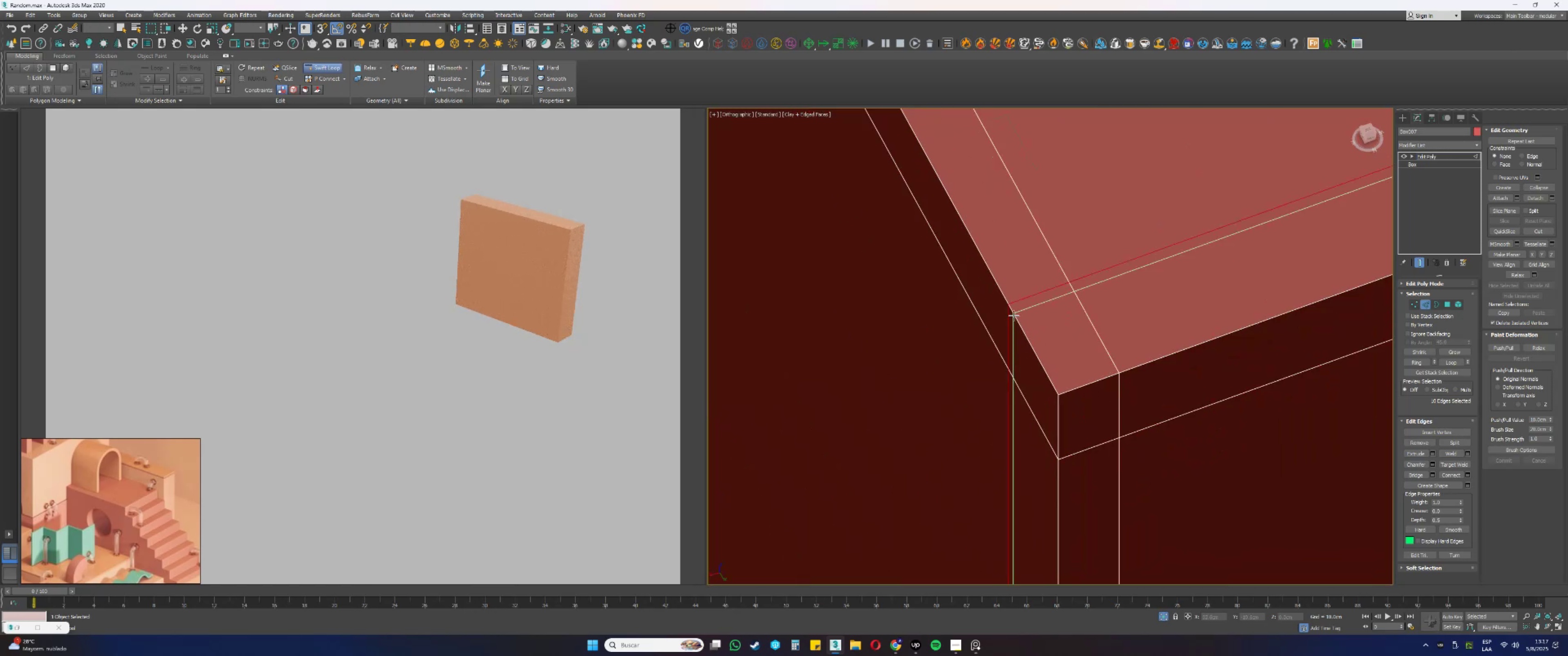 
hold_key(key=AltLeft, duration=1.03)
hold_key(key=ControlLeft, duration=0.94)
left_click_drag(start_coordinate=[1009, 321], to_coordinate=[1025, 348])
 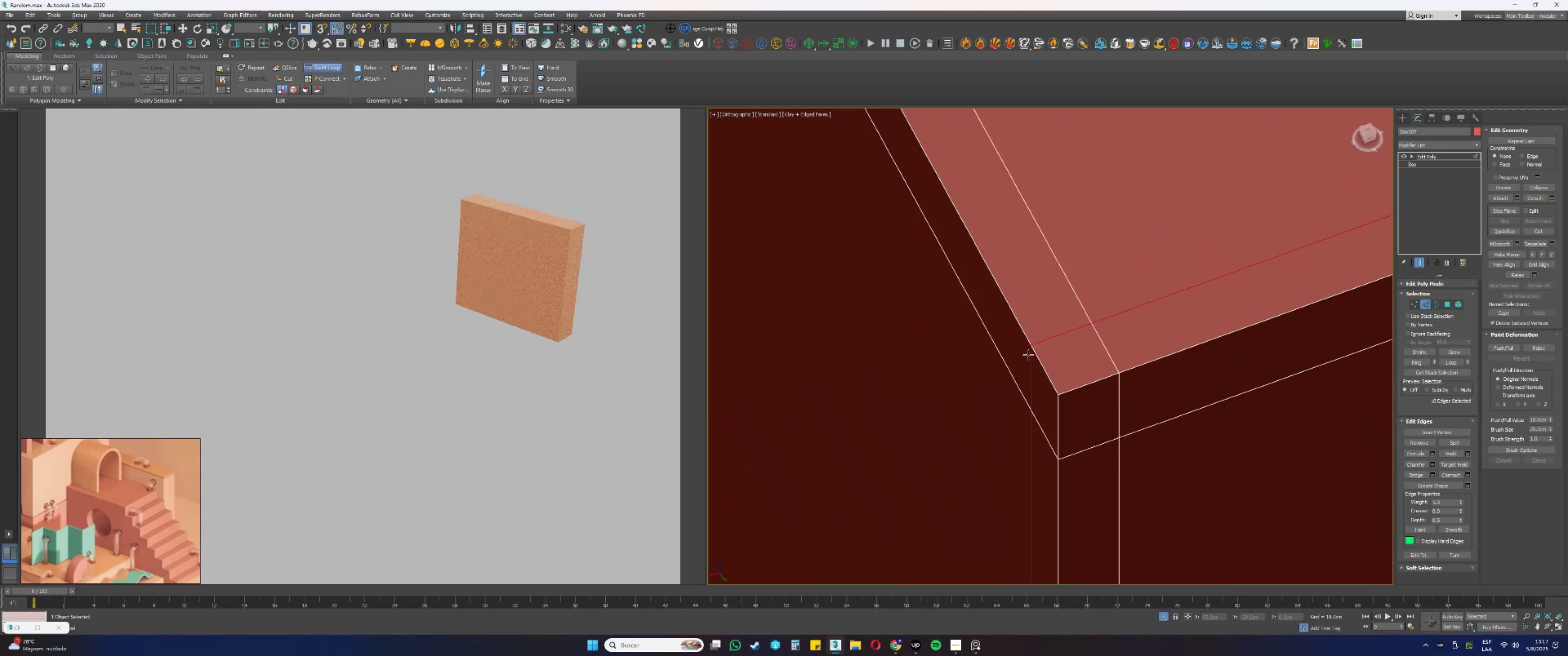 
scroll: coordinate [1082, 413], scroll_direction: down, amount: 24.0
 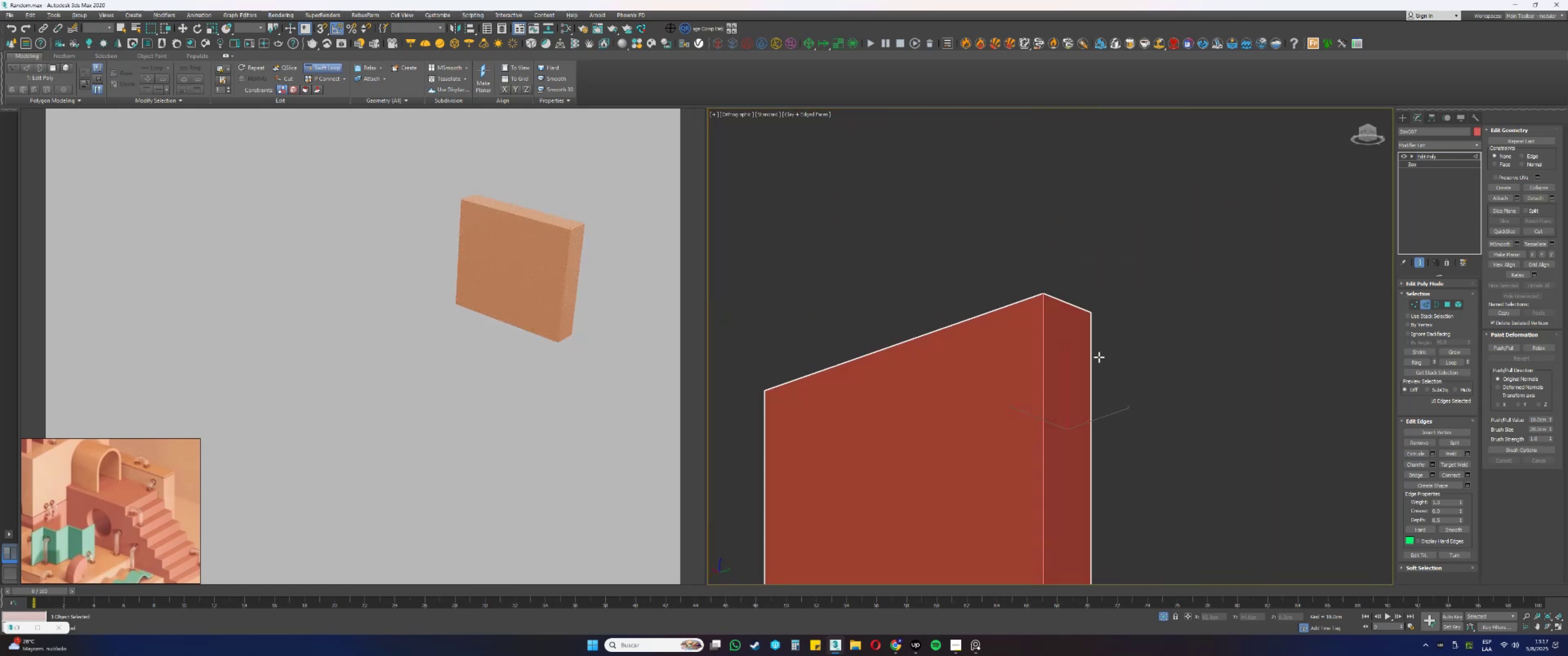 
hold_key(key=AltLeft, duration=0.6)
 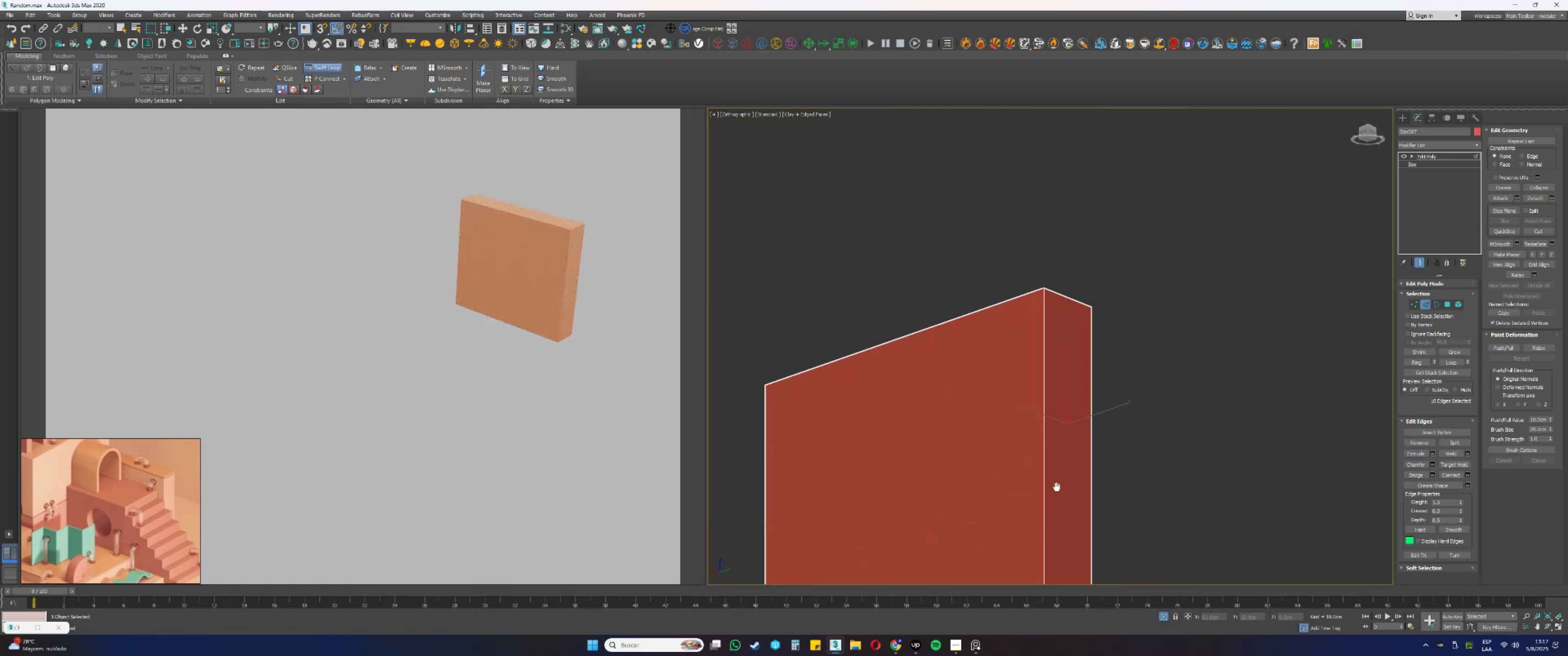 
key(Alt+AltLeft)
 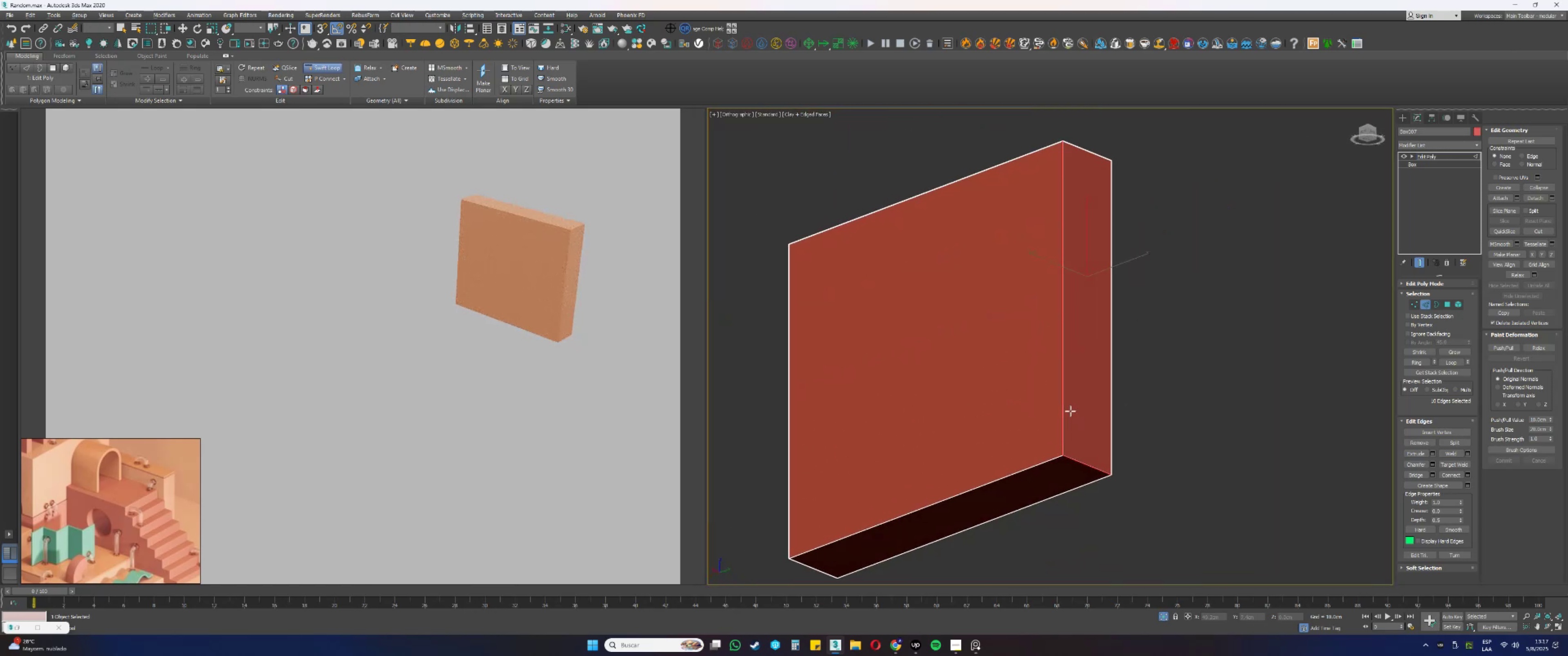 
scroll: coordinate [1025, 366], scroll_direction: up, amount: 16.0
 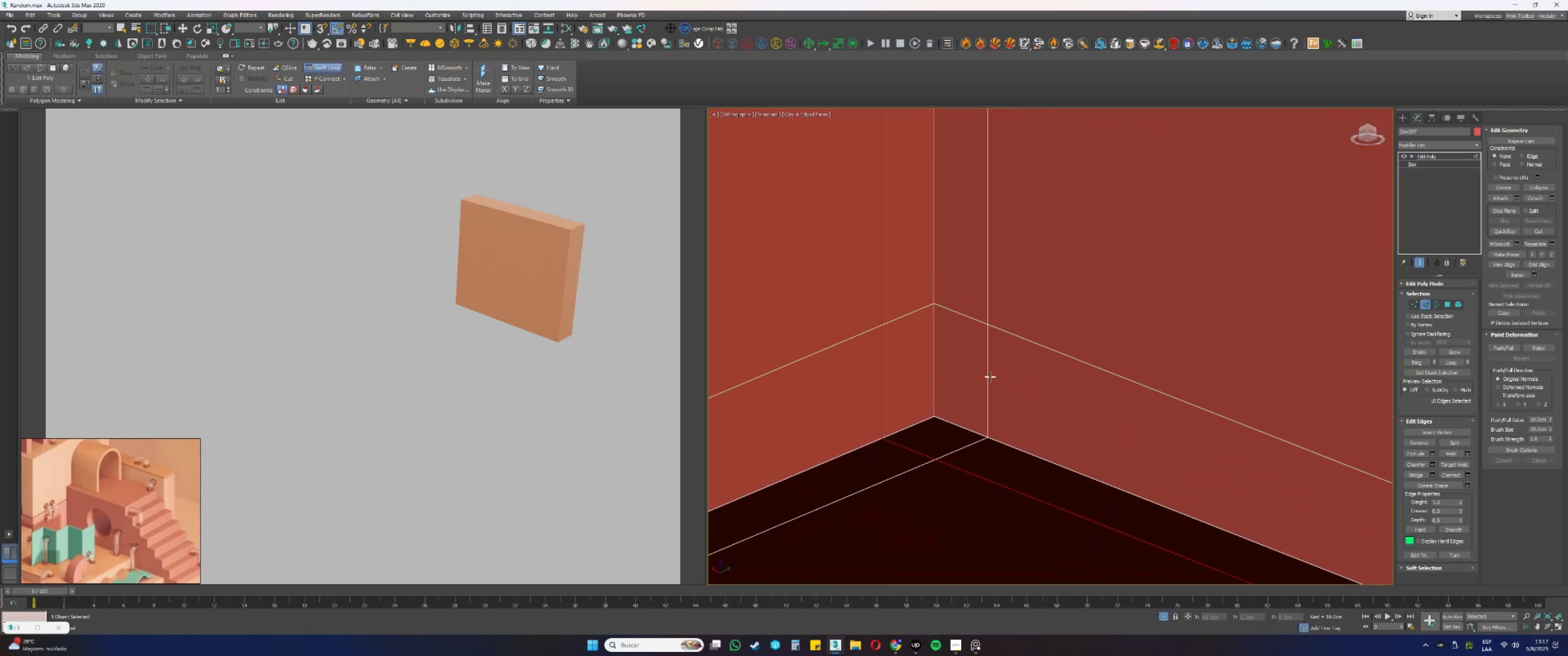 
left_click([992, 358])
 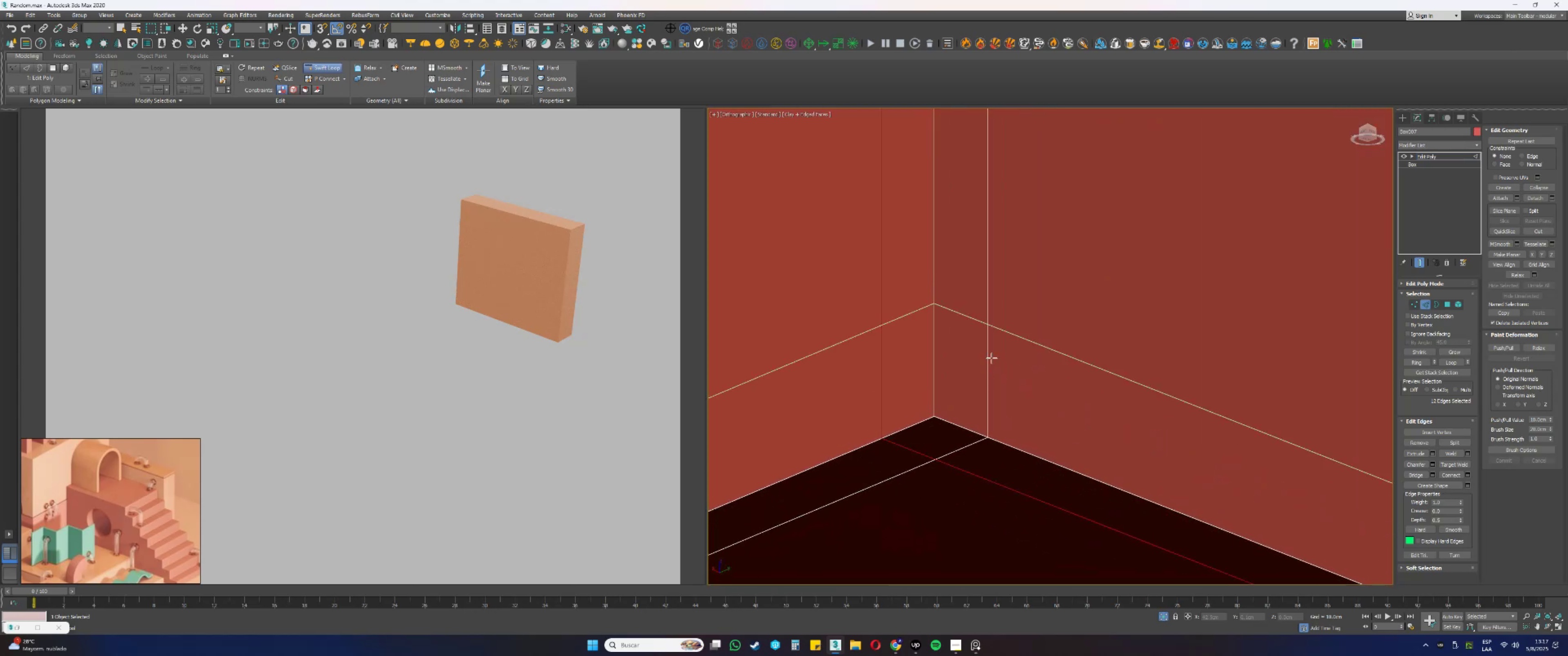 
hold_key(key=AltLeft, duration=1.63)
hold_key(key=ControlLeft, duration=1.49)
left_click_drag(start_coordinate=[1003, 331], to_coordinate=[1000, 375])
 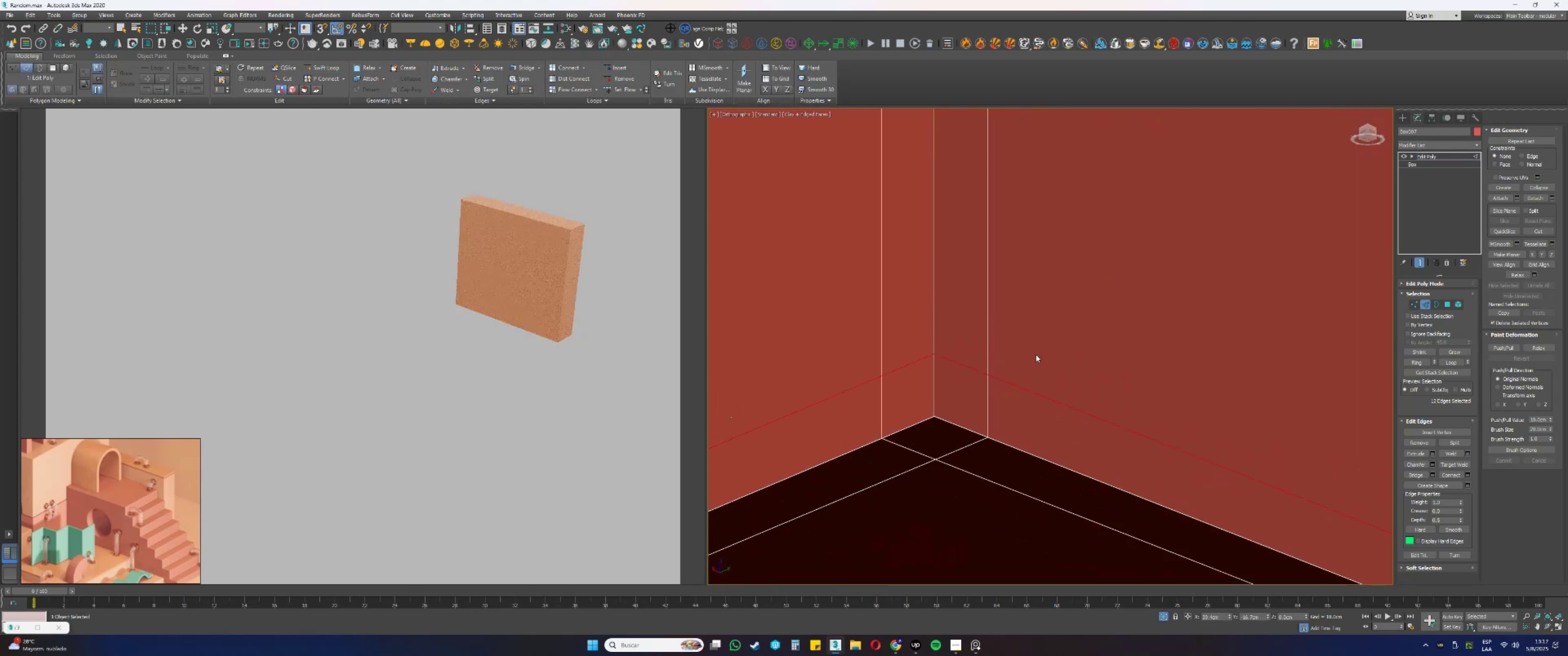 
key(2)
 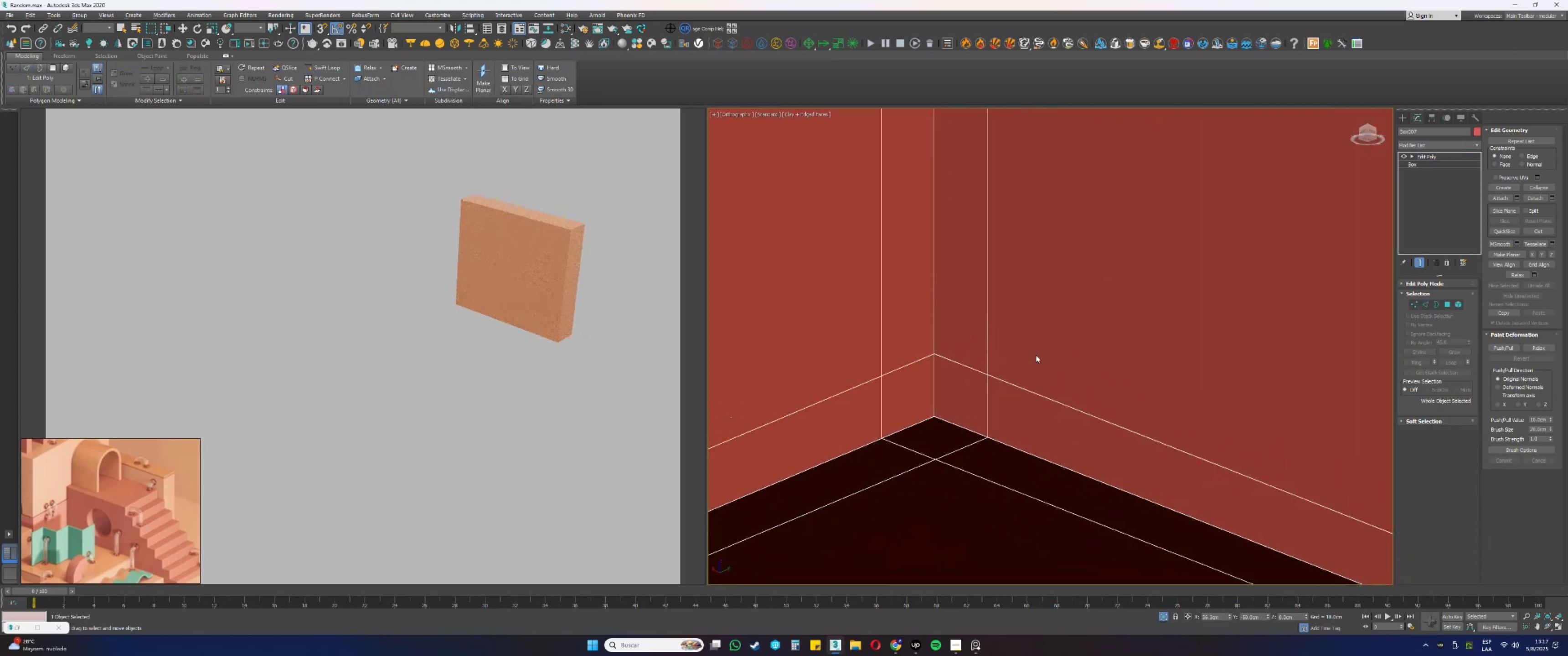 
scroll: coordinate [1056, 413], scroll_direction: down, amount: 23.0
 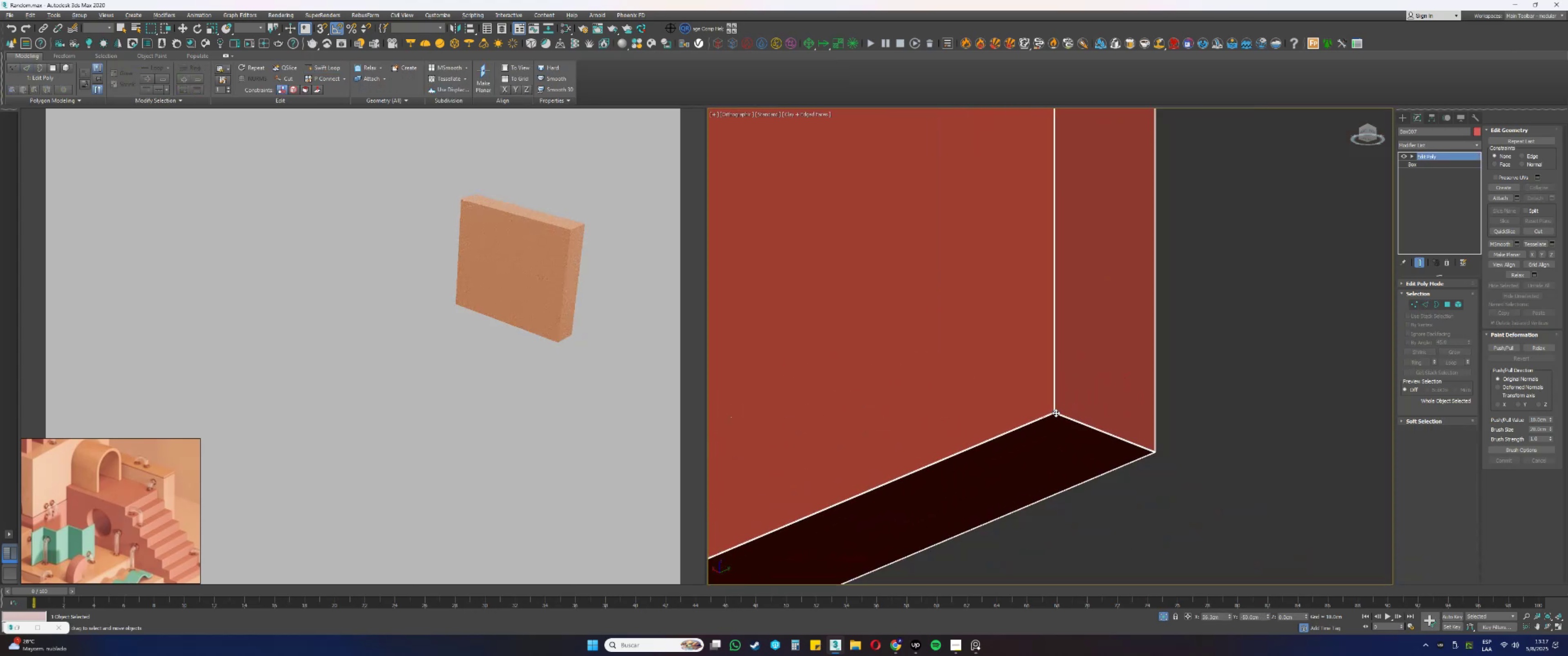 
hold_key(key=AltLeft, duration=0.68)
 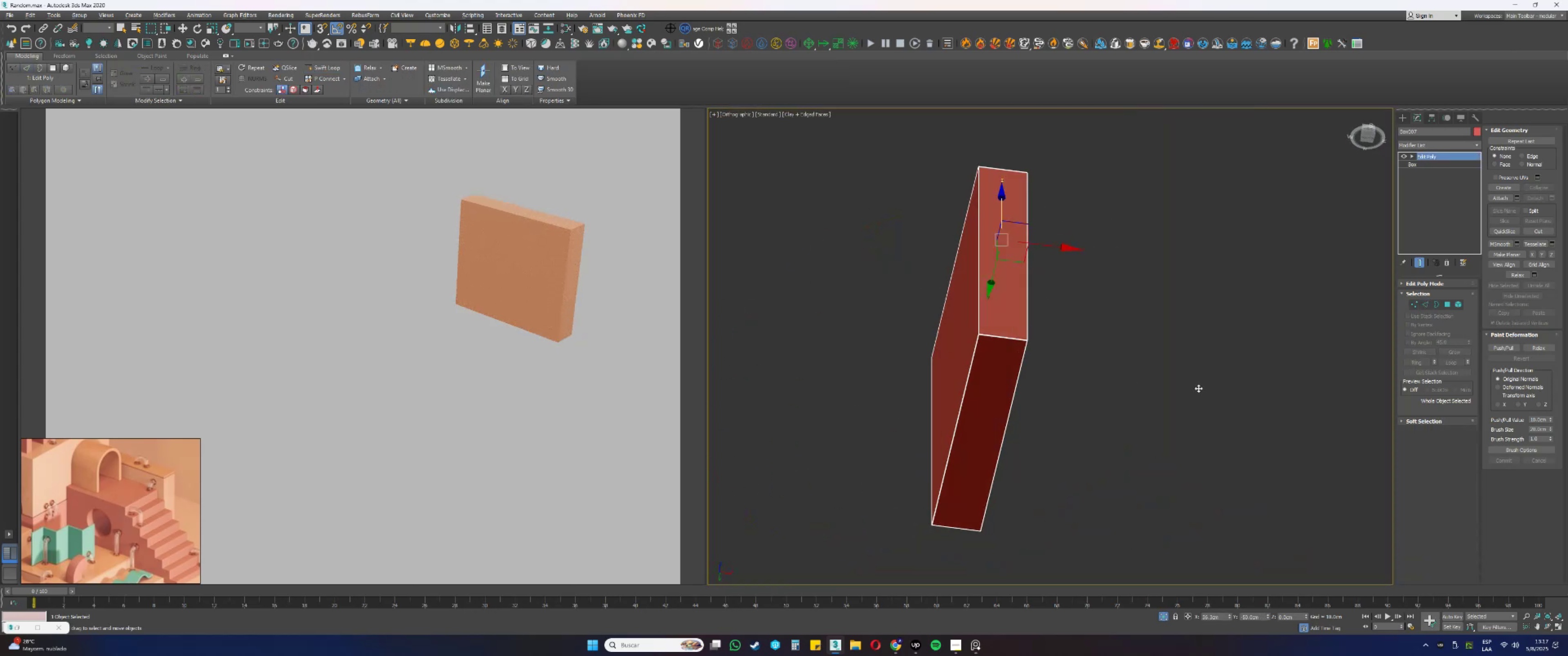 
key(Alt+AltLeft)
 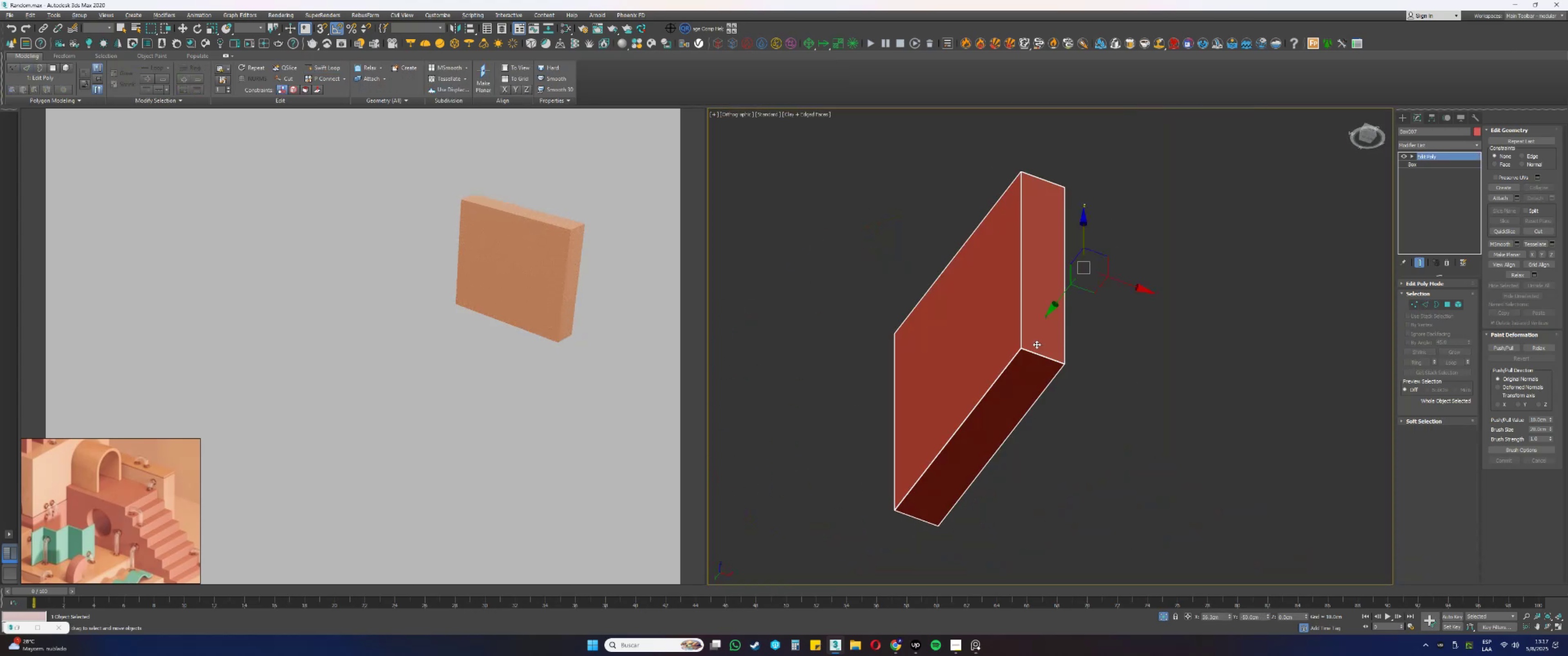 
scroll: coordinate [1022, 365], scroll_direction: up, amount: 7.0
 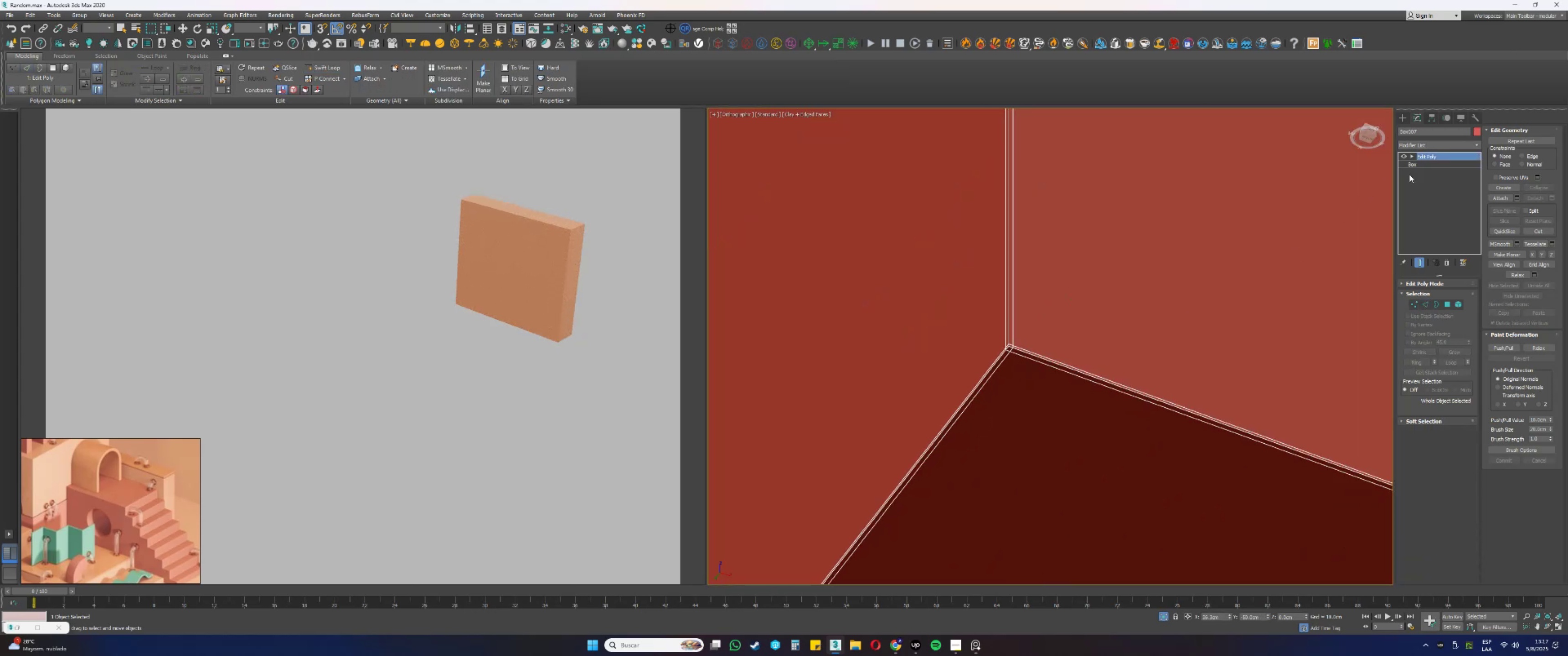 
right_click([1432, 157])
 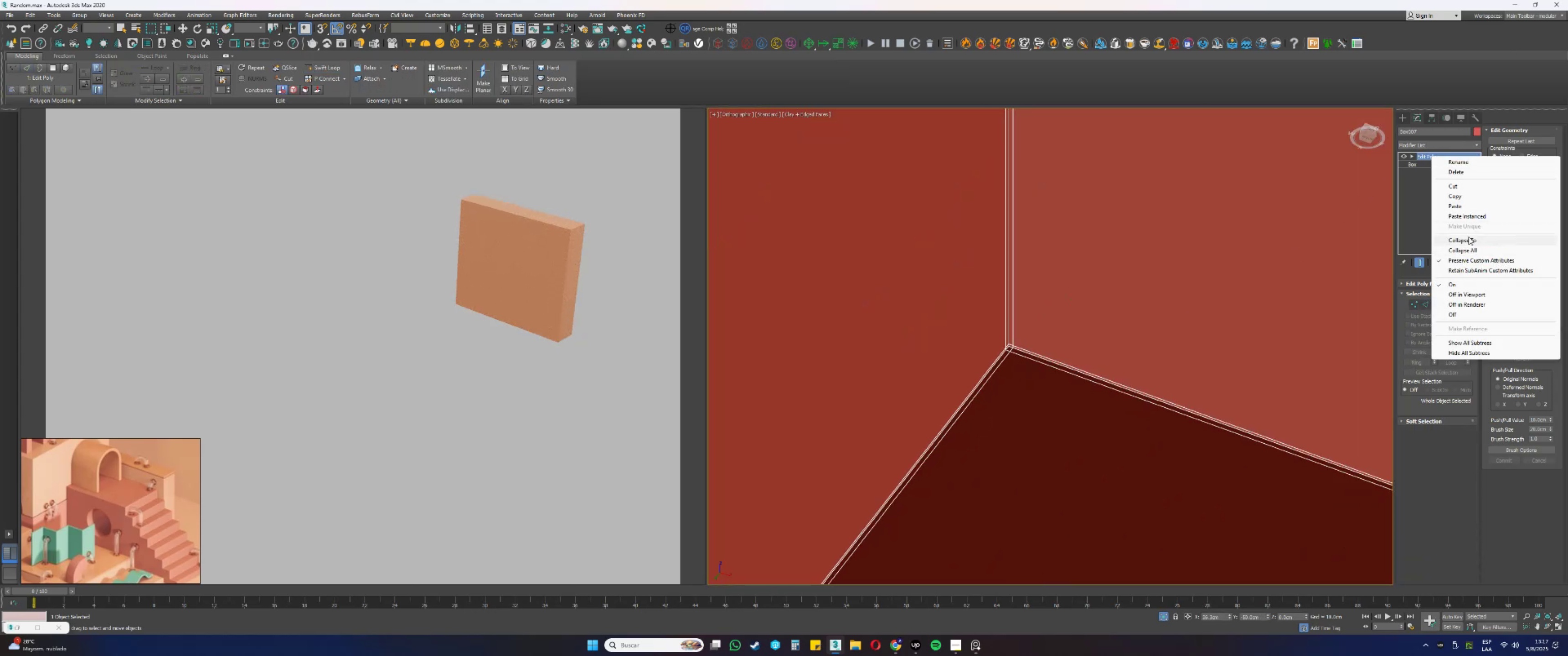 
left_click([1463, 216])
 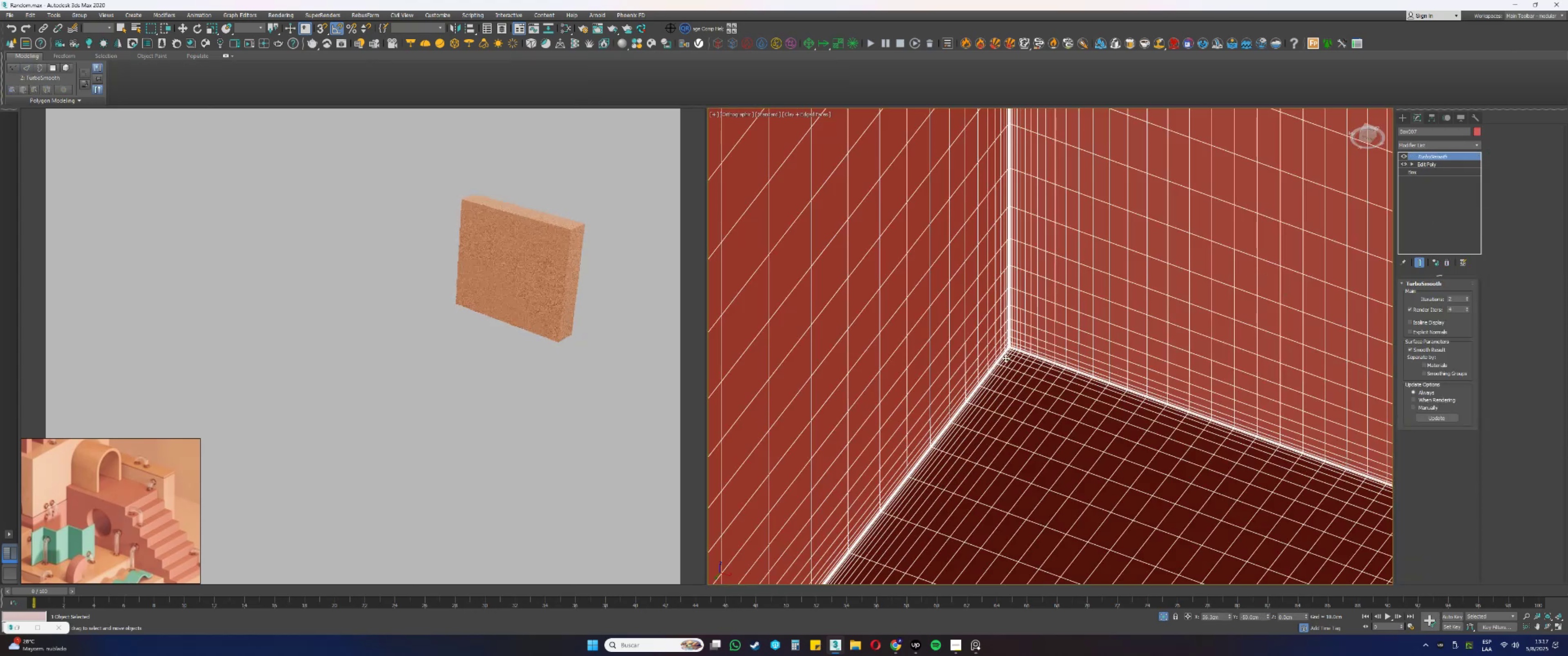 
key(F3)
 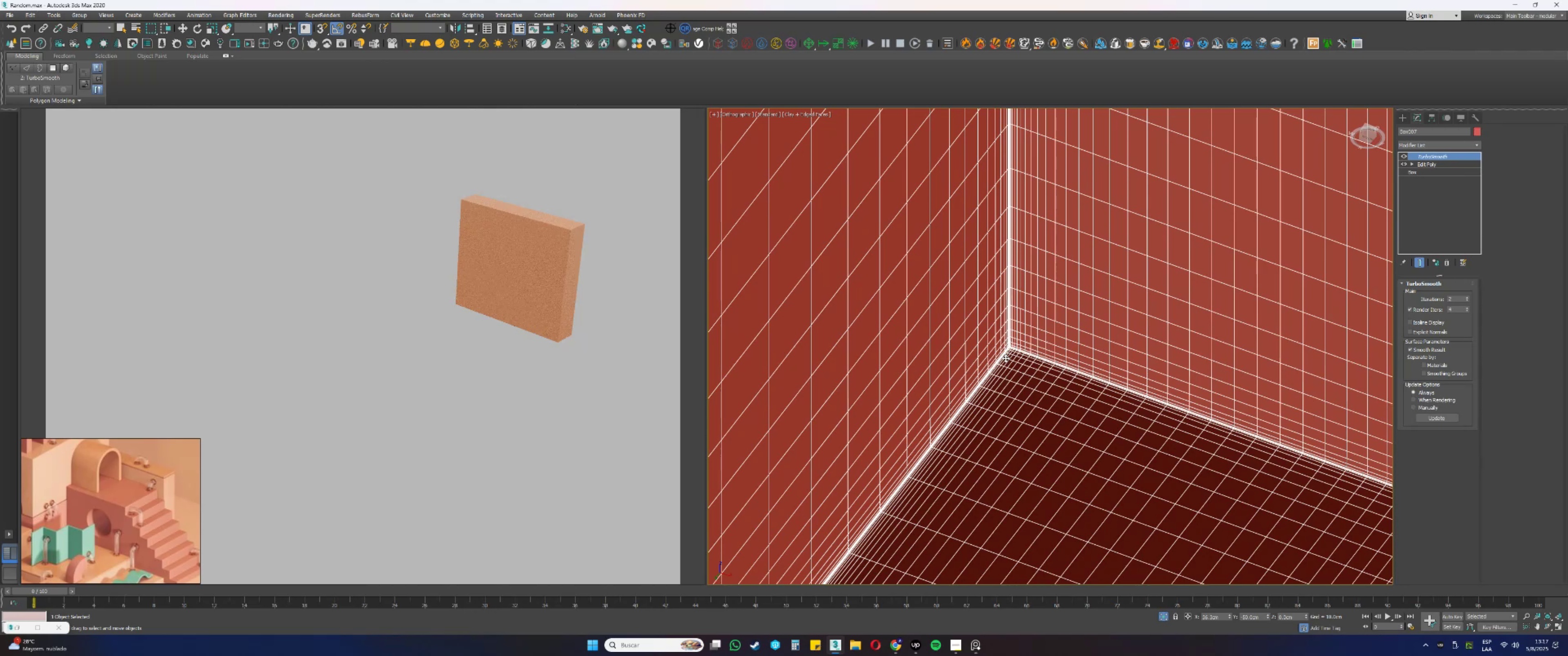 
key(F3)
 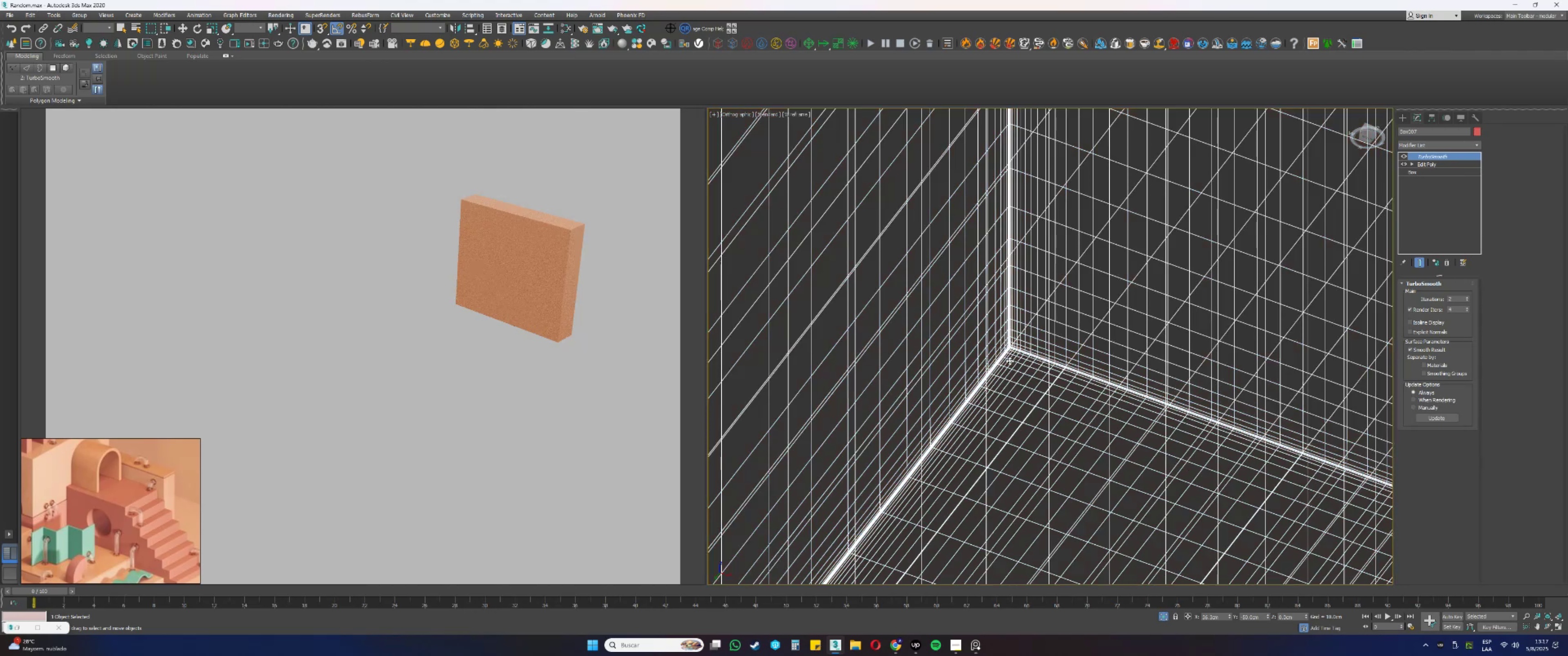 
key(F4)
 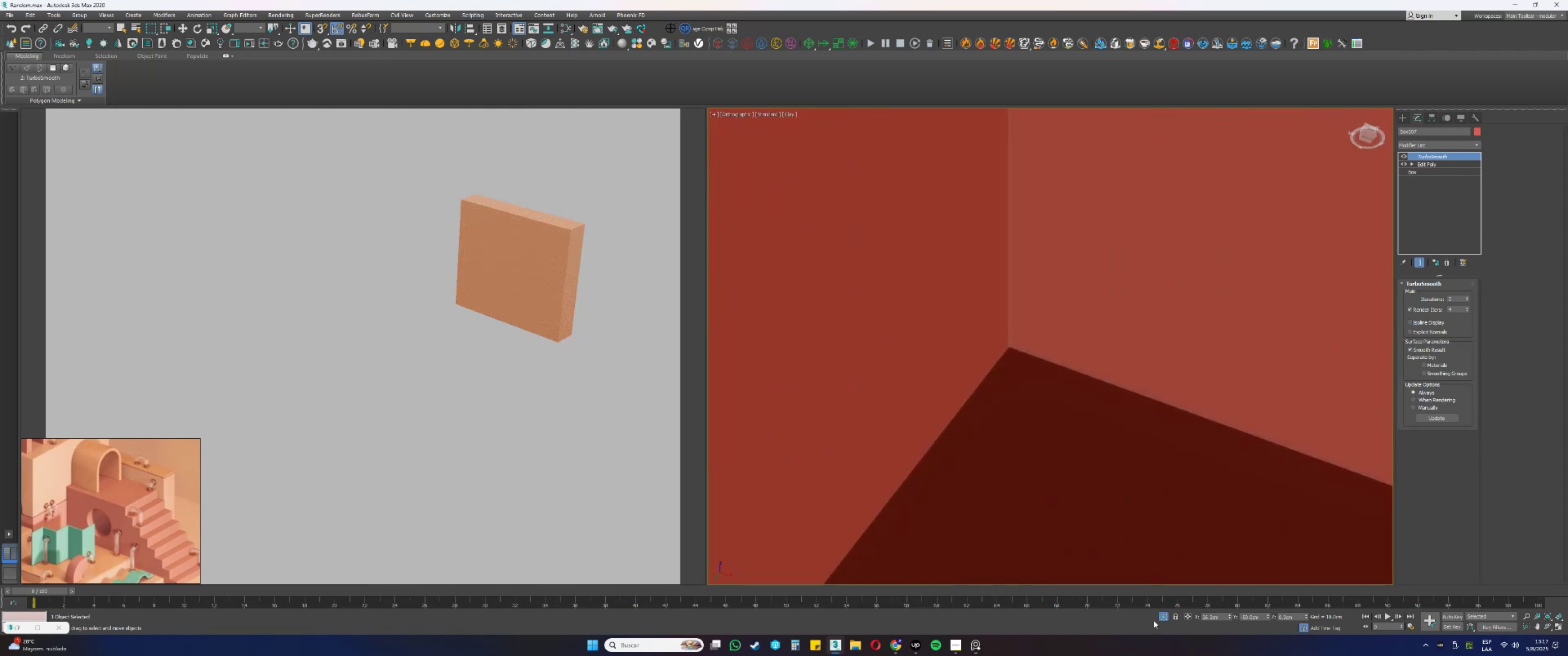 
left_click([1165, 617])
 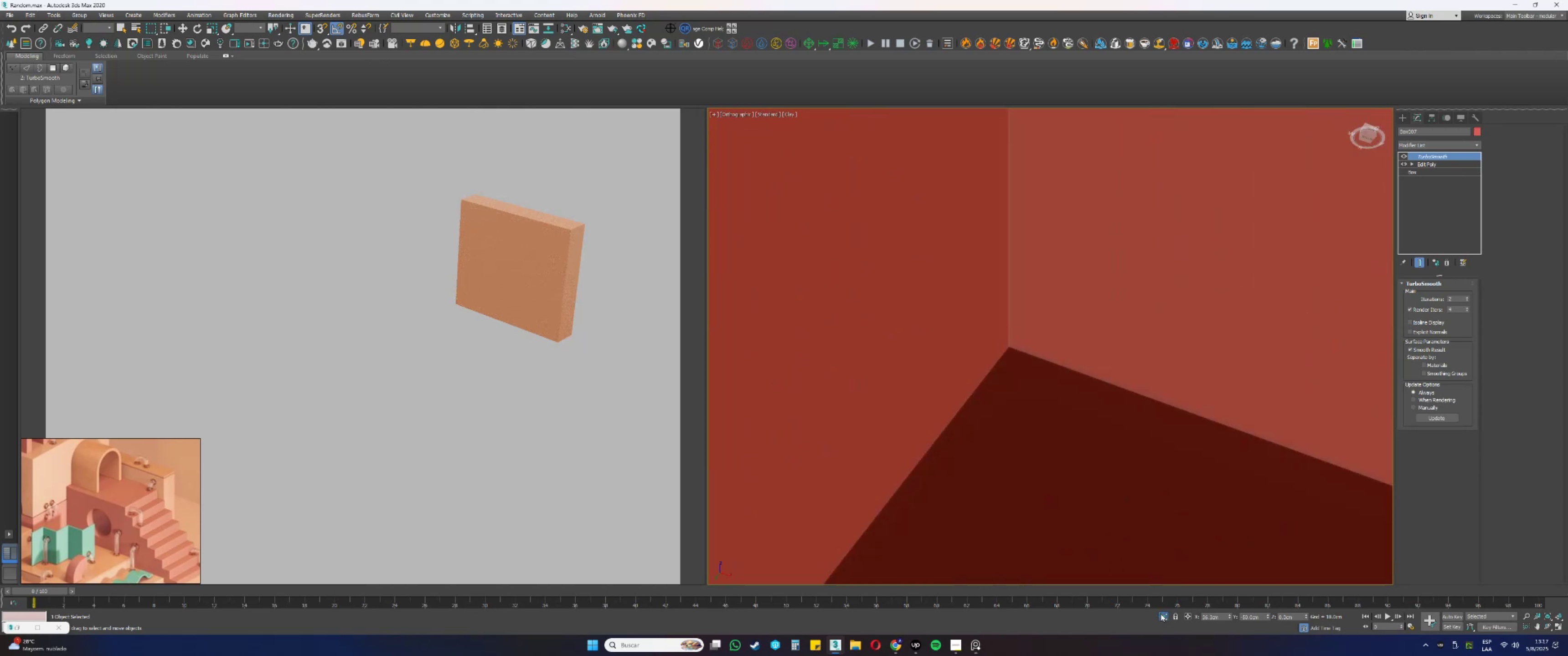 
scroll: coordinate [1131, 393], scroll_direction: down, amount: 3.0
 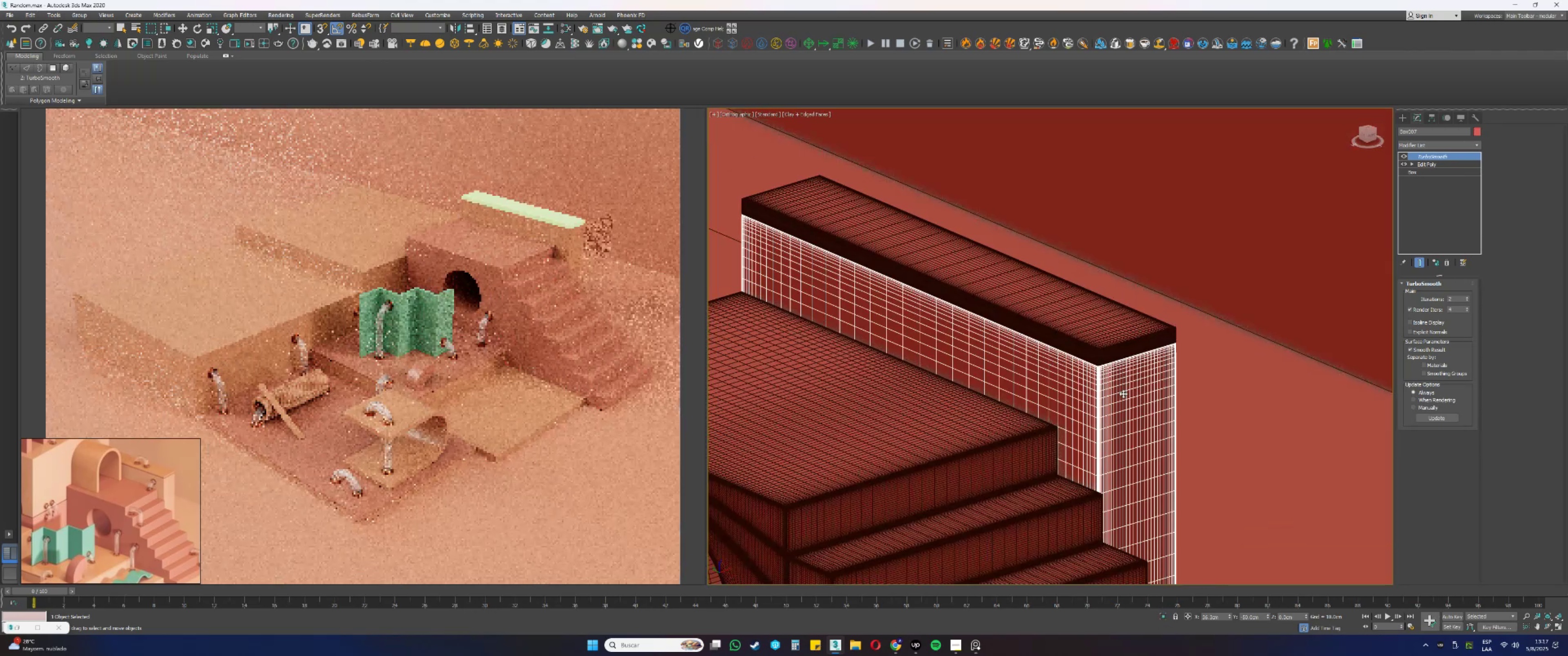 
key(Alt+AltLeft)
 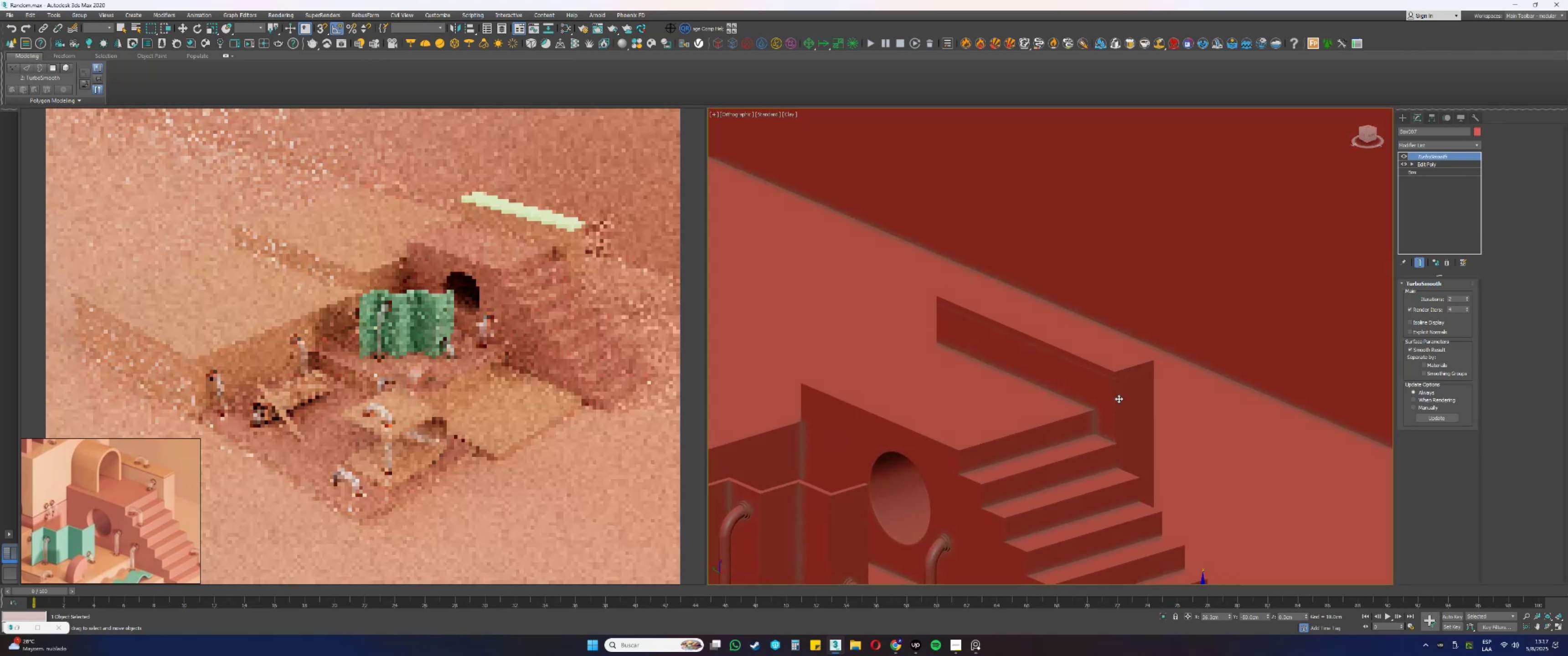 
key(F4)
 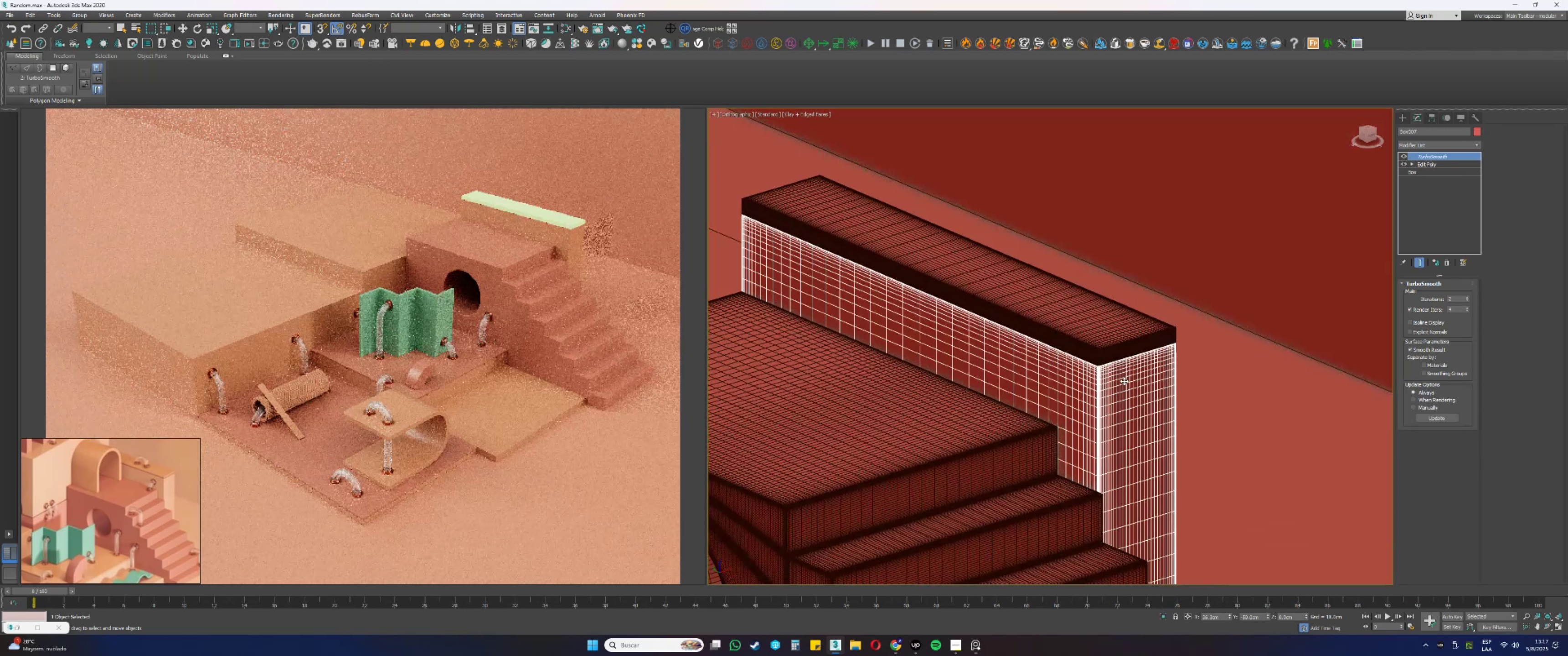 
left_click([1128, 320])
 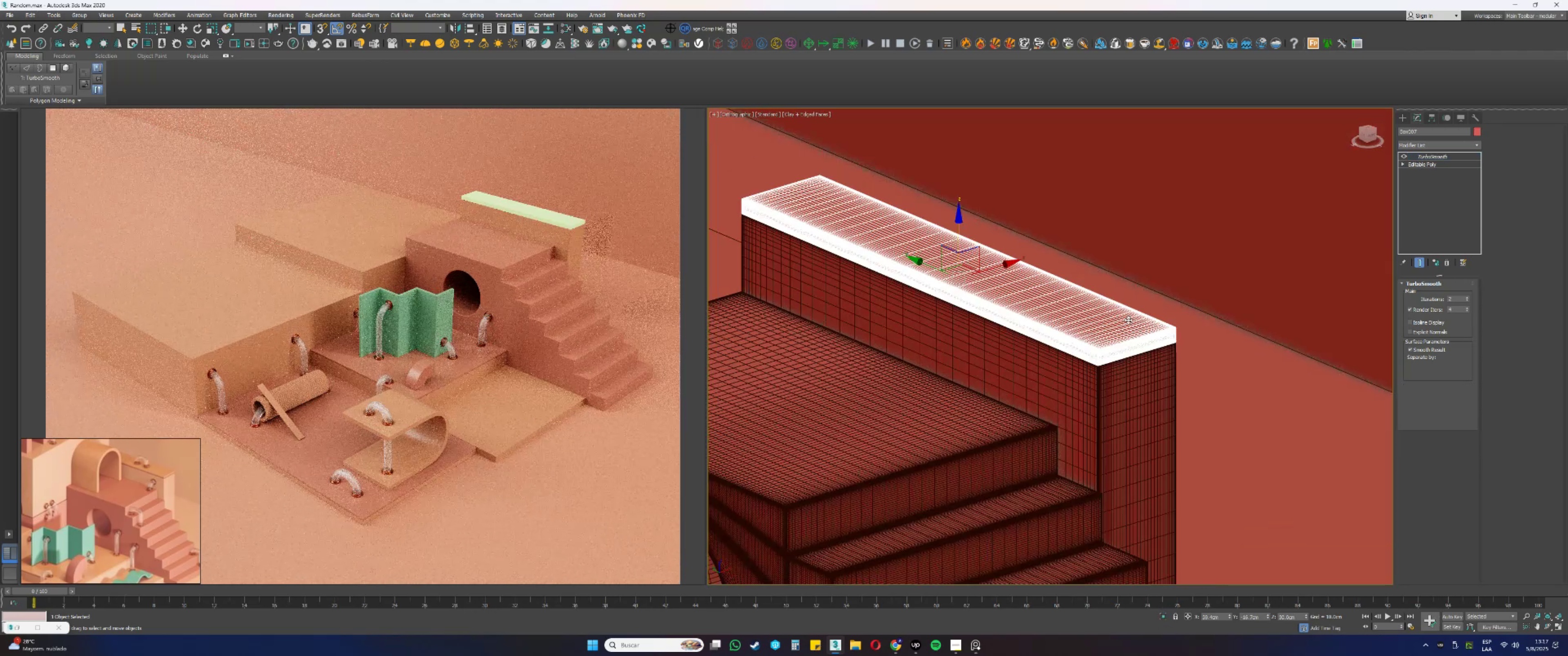 
key(M)
 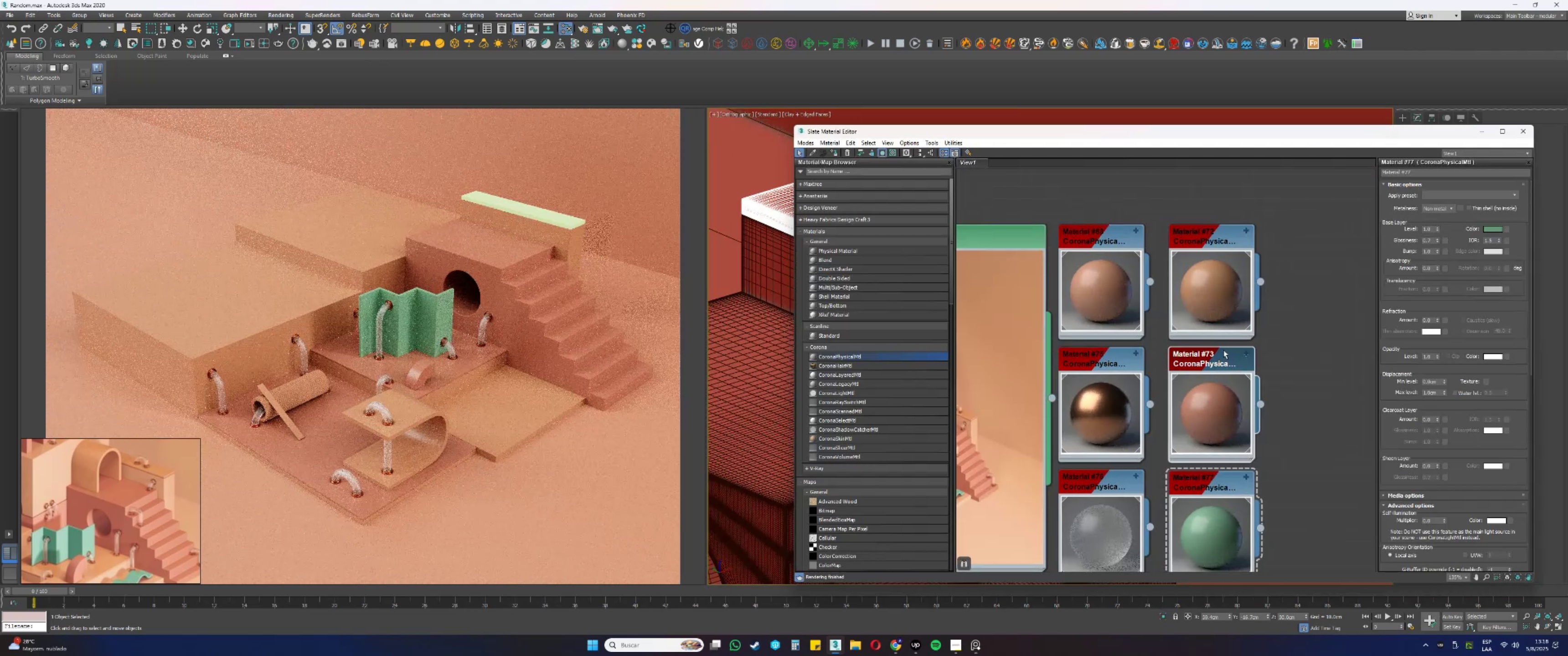 
left_click([1230, 290])
 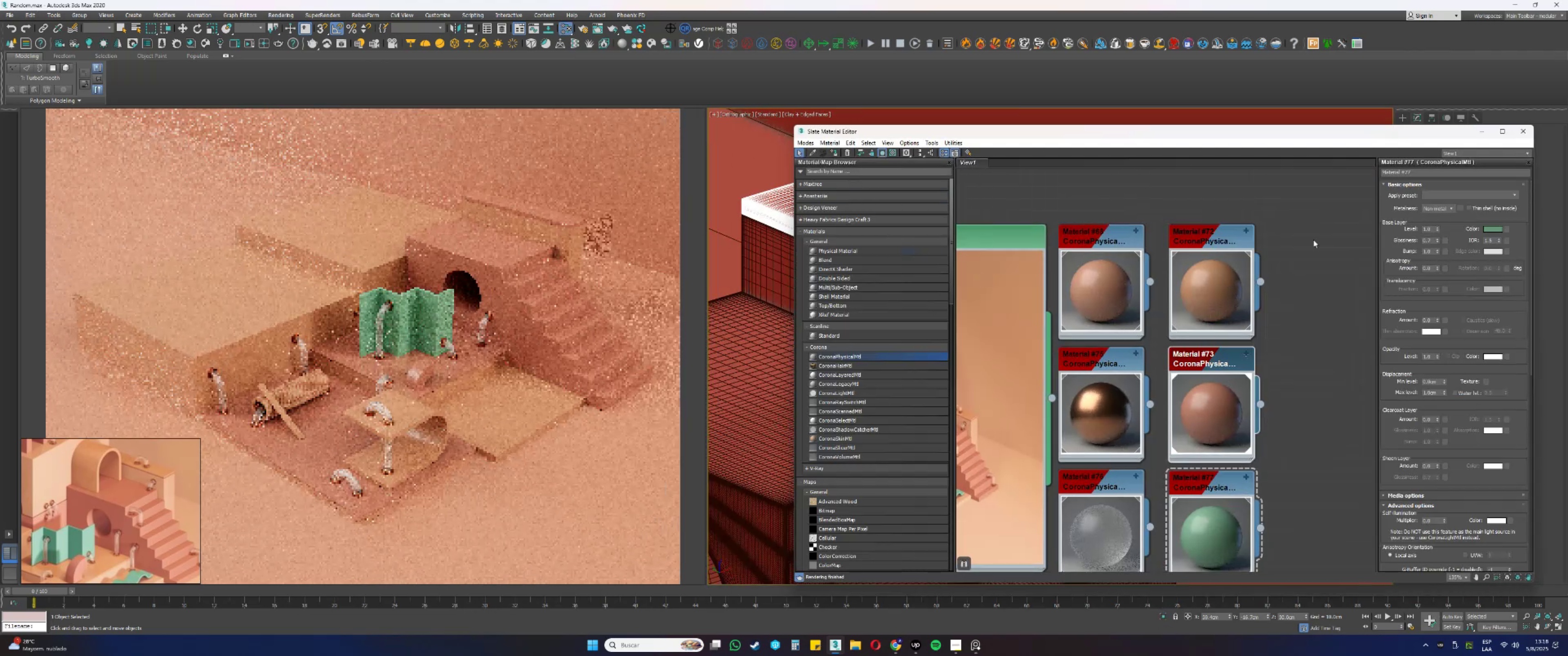 
left_click([1480, 133])
 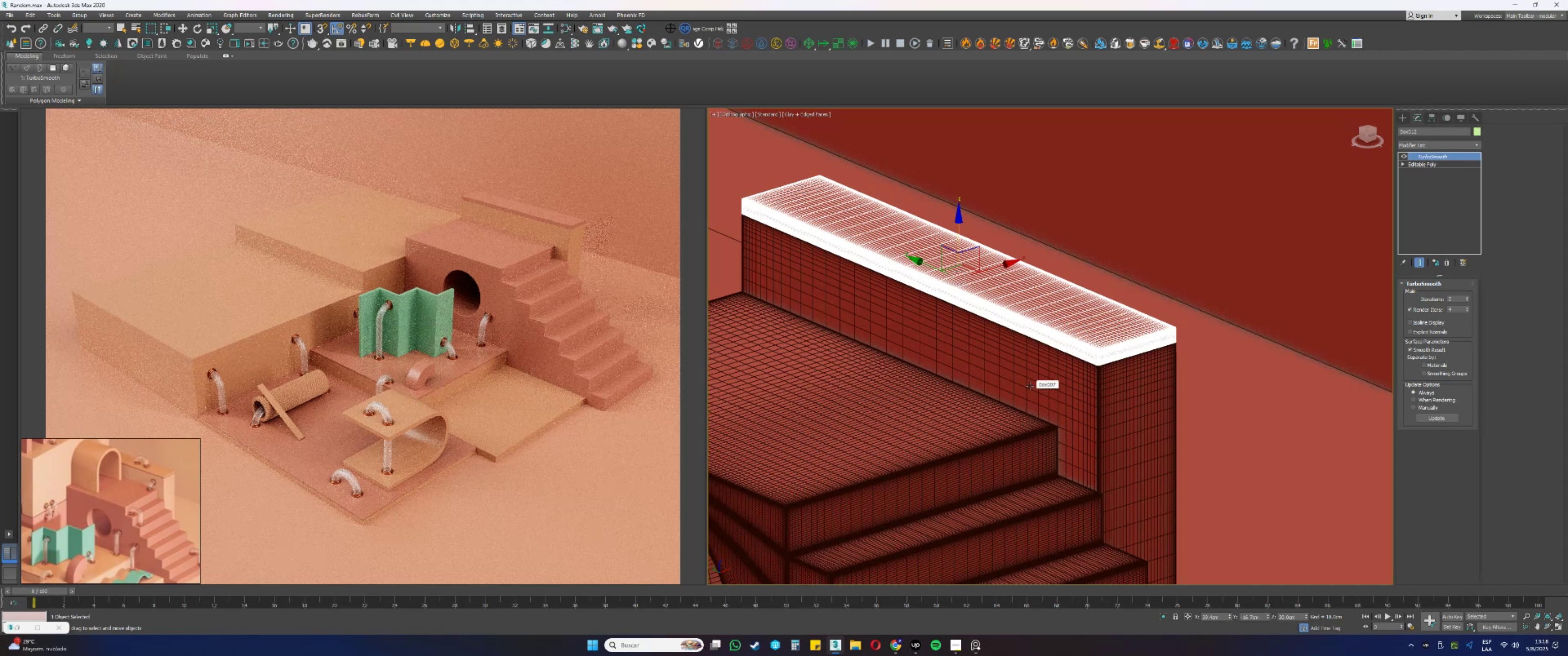 
scroll: coordinate [900, 341], scroll_direction: up, amount: 1.0
 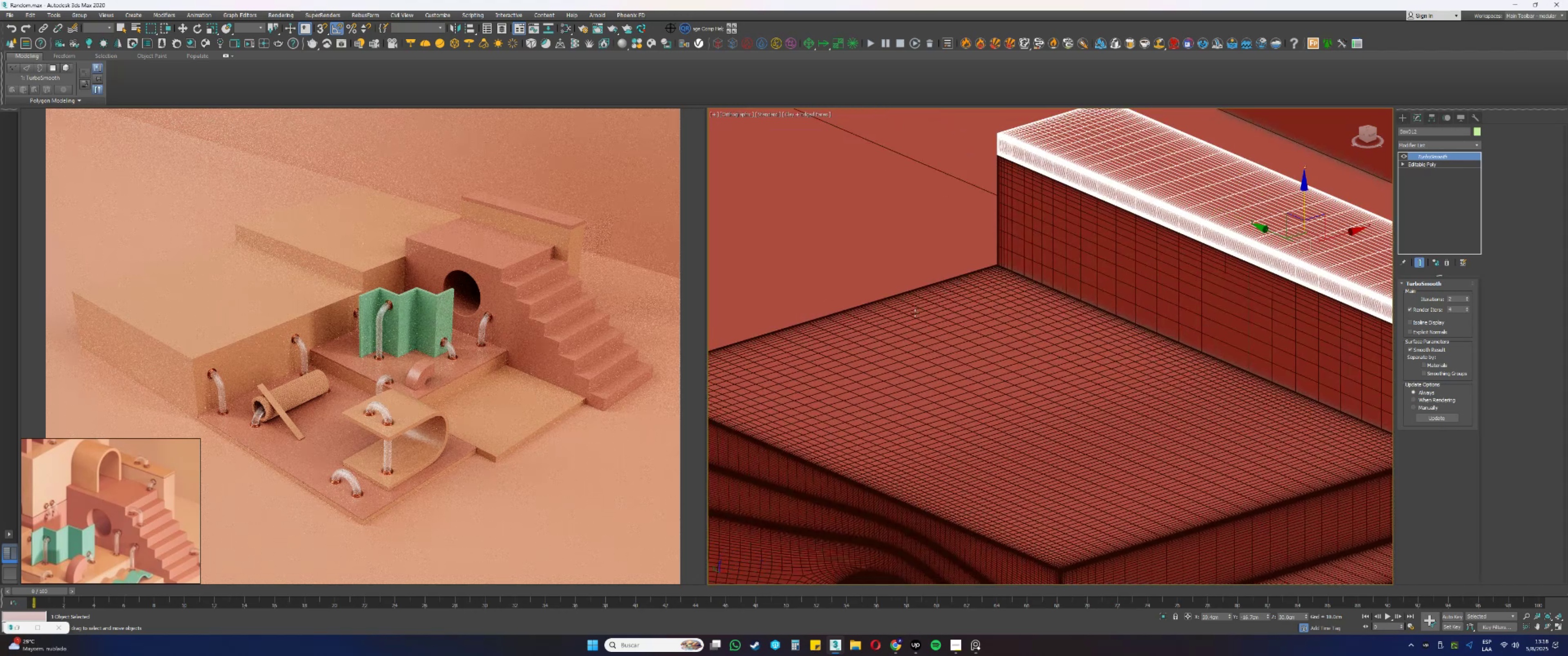 
scroll: coordinate [1022, 348], scroll_direction: down, amount: 3.0
 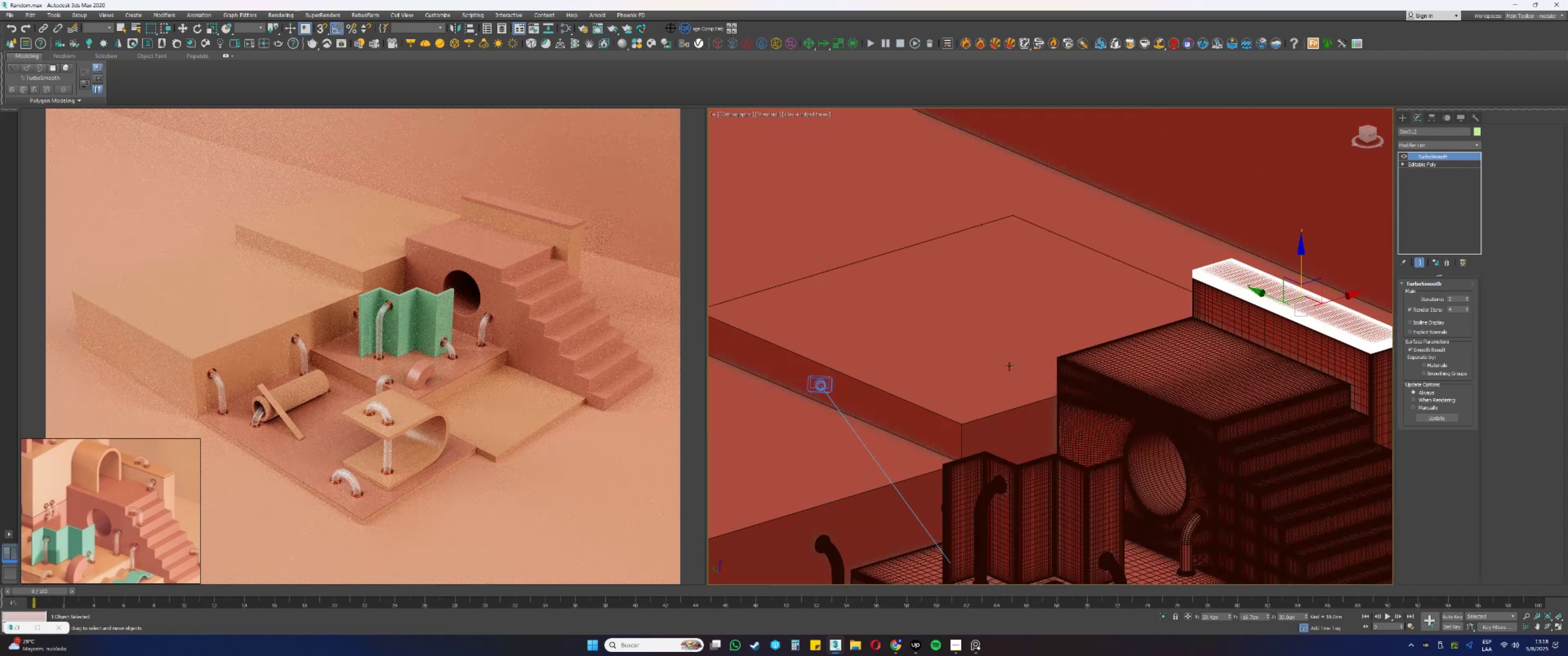 
left_click([978, 385])
 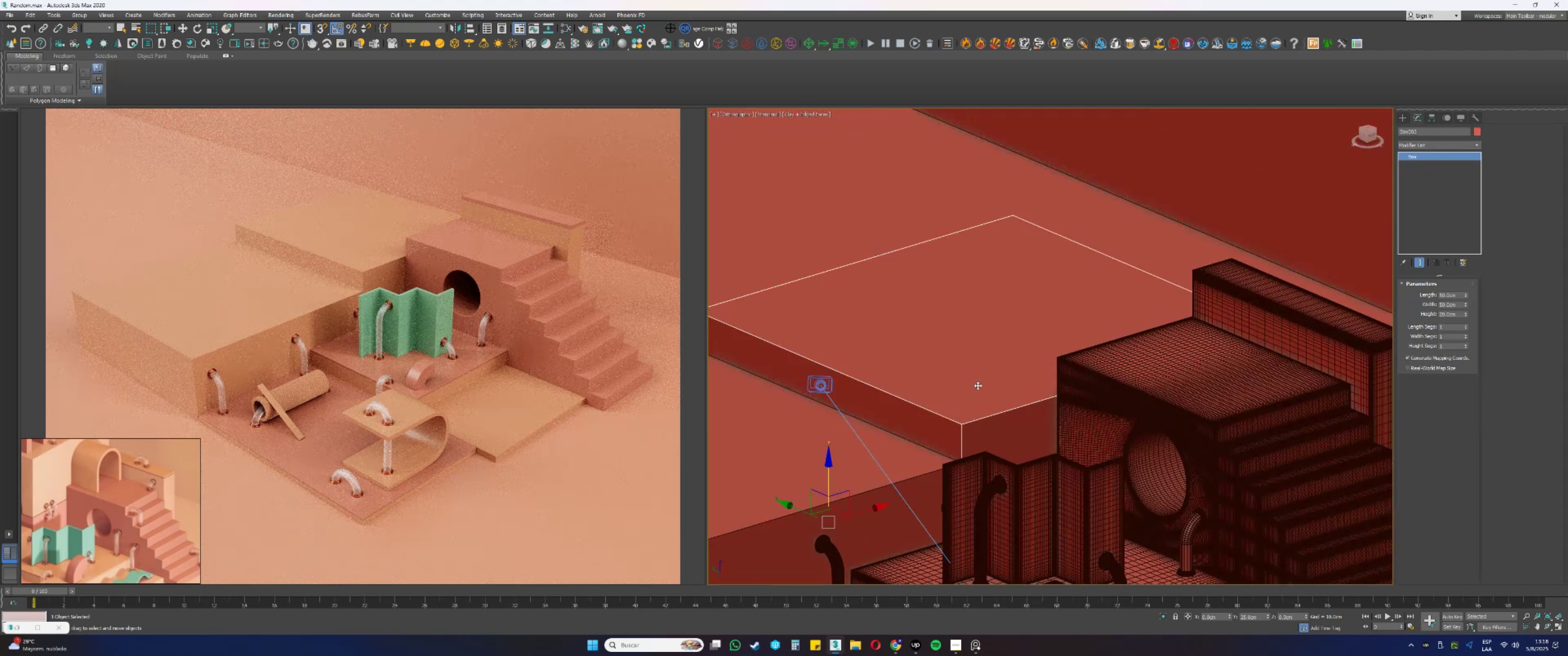 
hold_key(key=AltLeft, duration=1.53)
 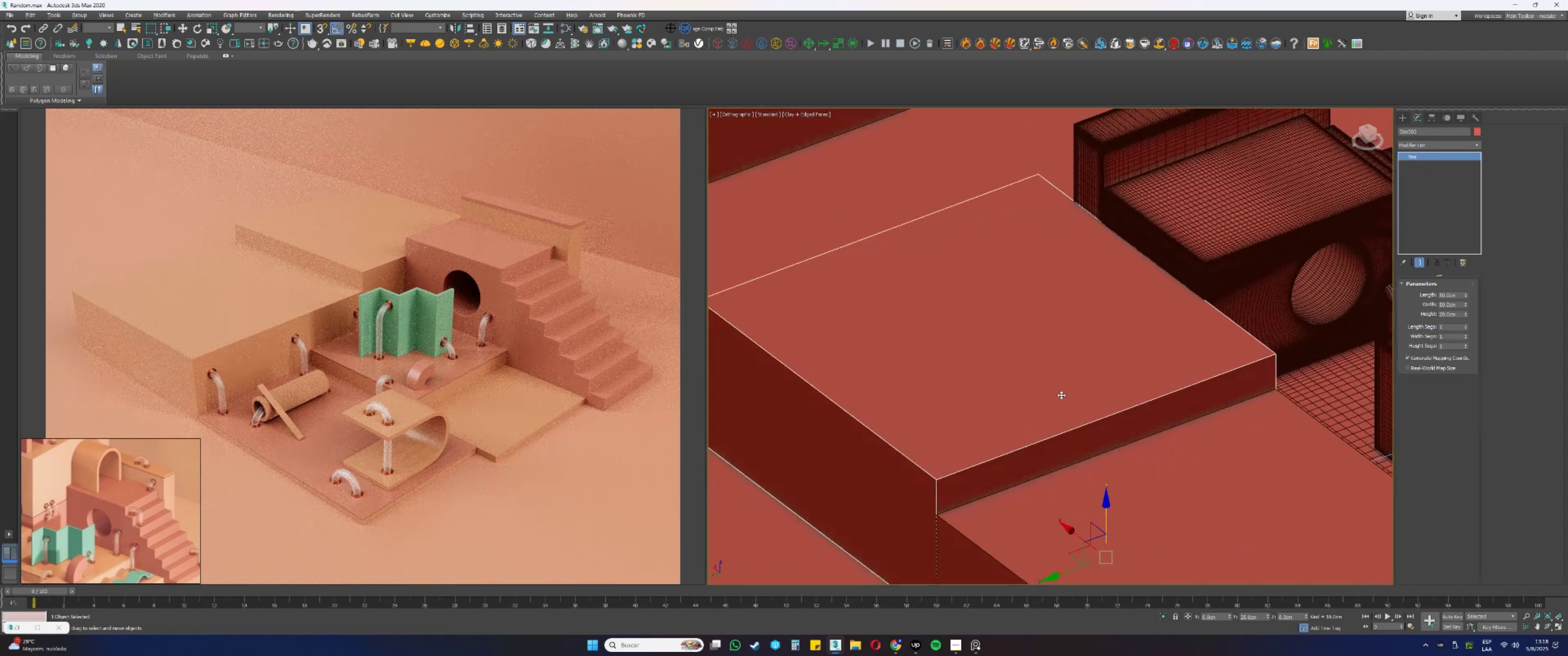 
key(Alt+AltLeft)
 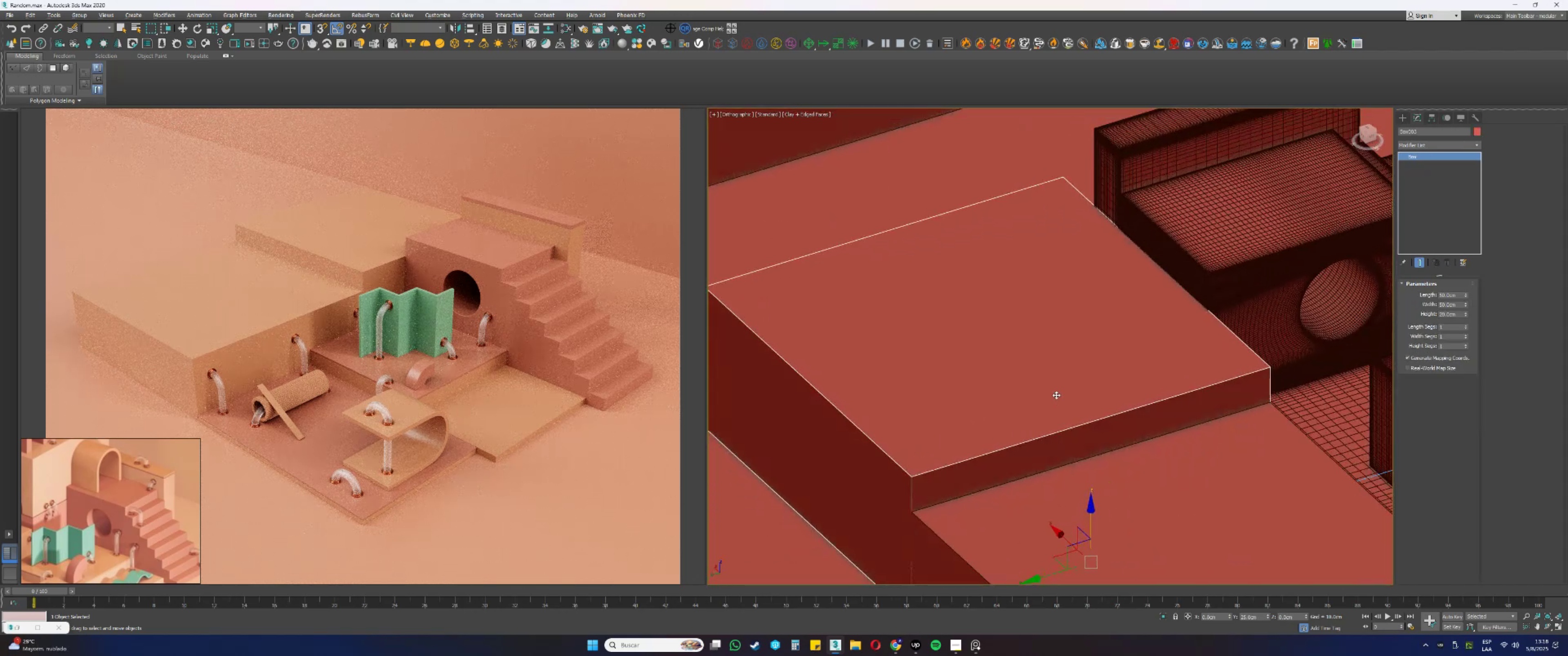 
key(Alt+AltLeft)
 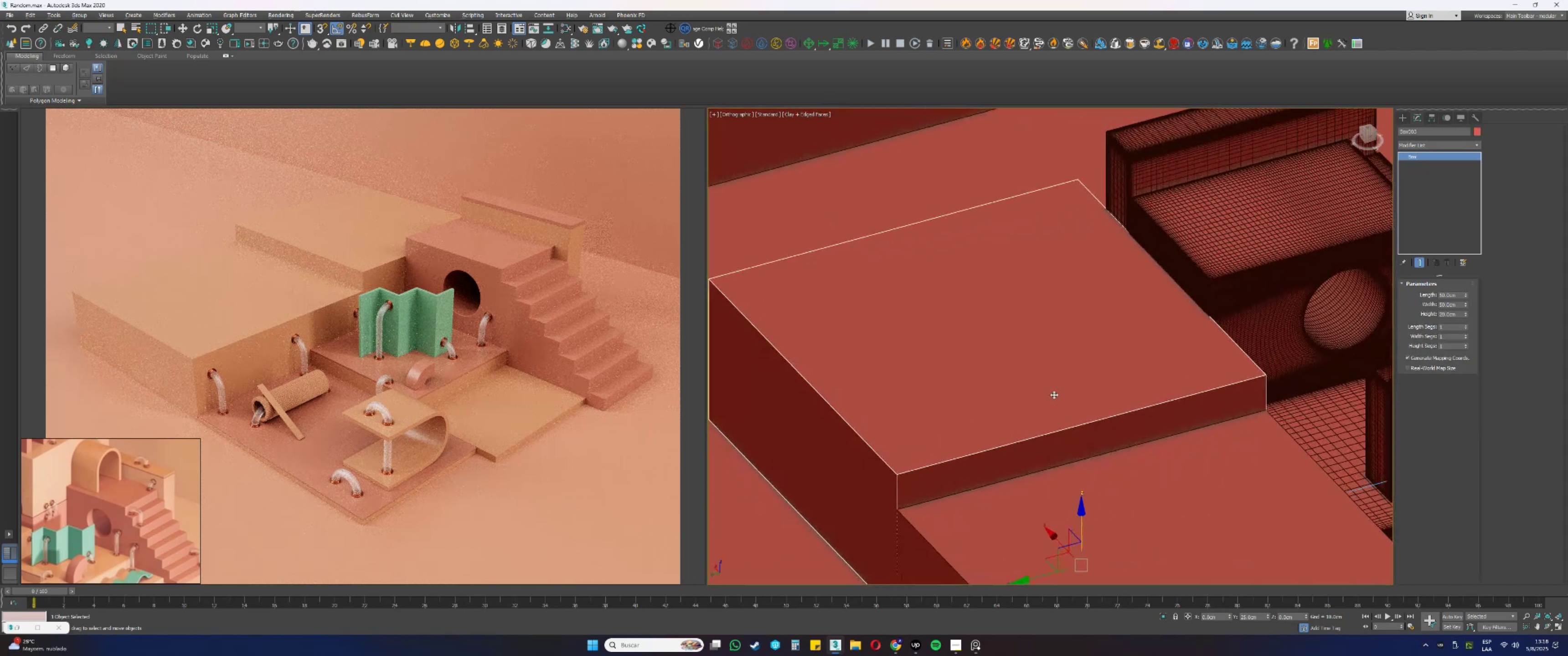 
key(Alt+AltLeft)
 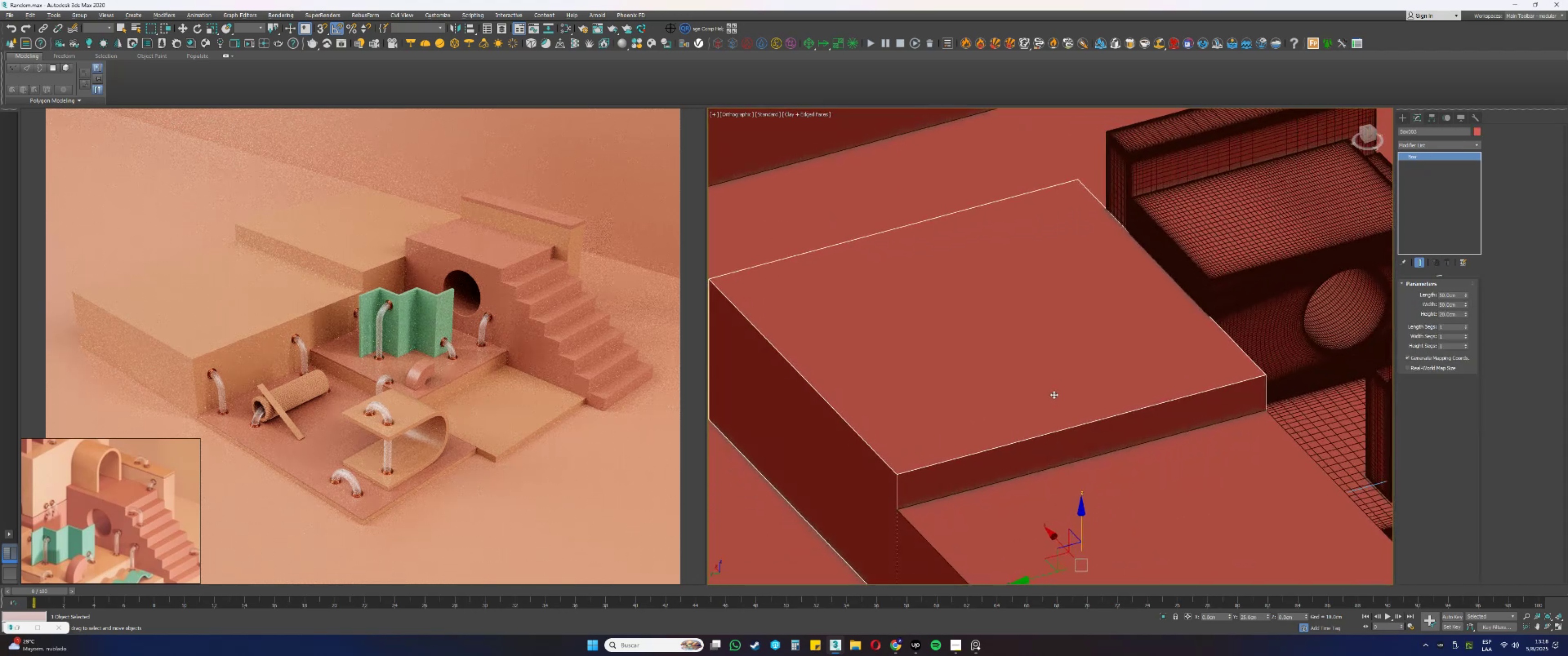 
key(Alt+AltLeft)
 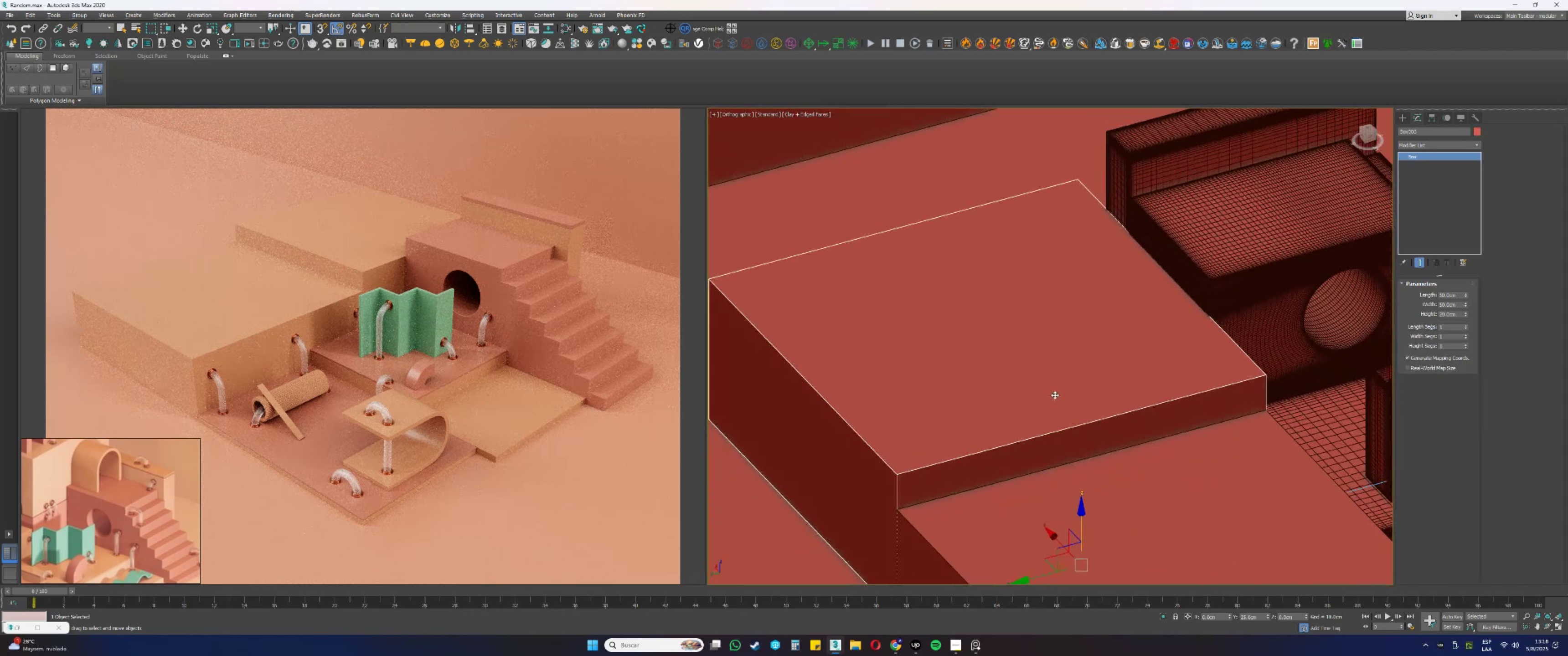 
key(Alt+AltLeft)
 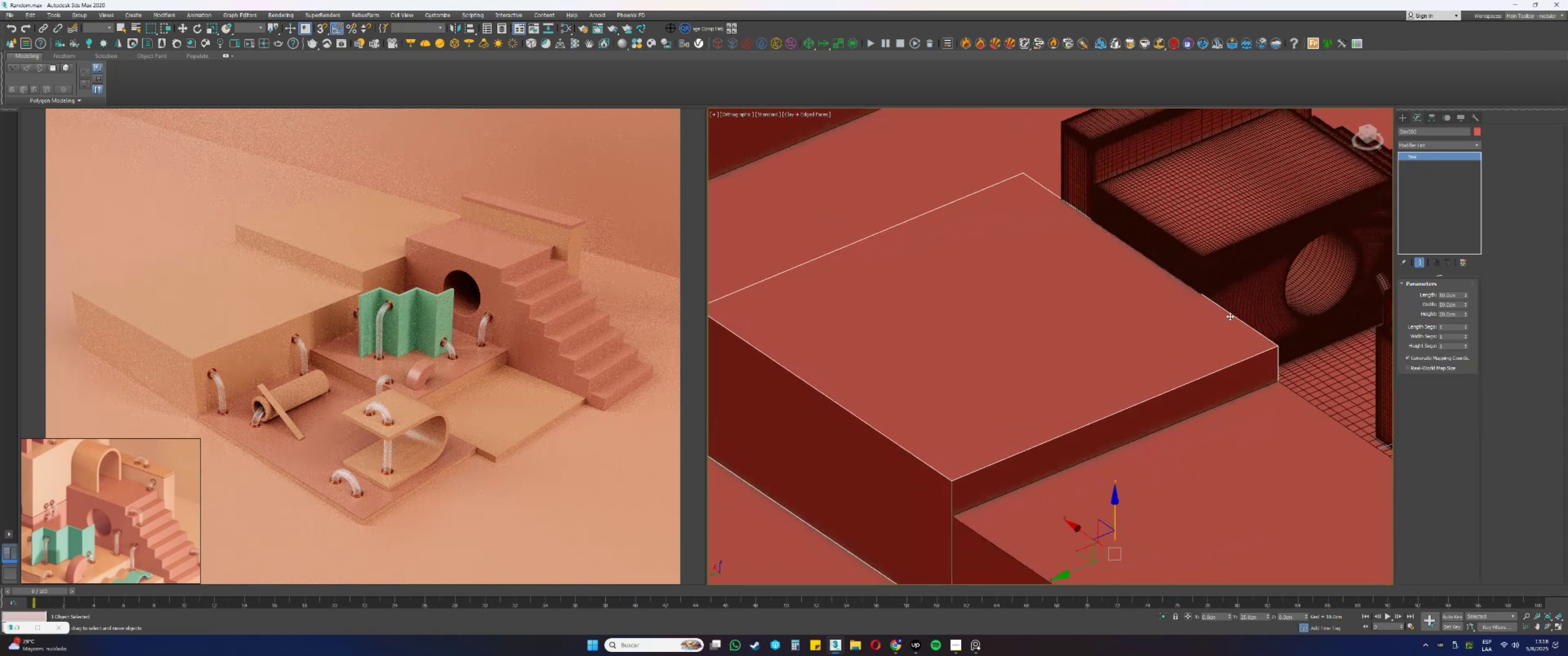 
hold_key(key=AltLeft, duration=0.73)
 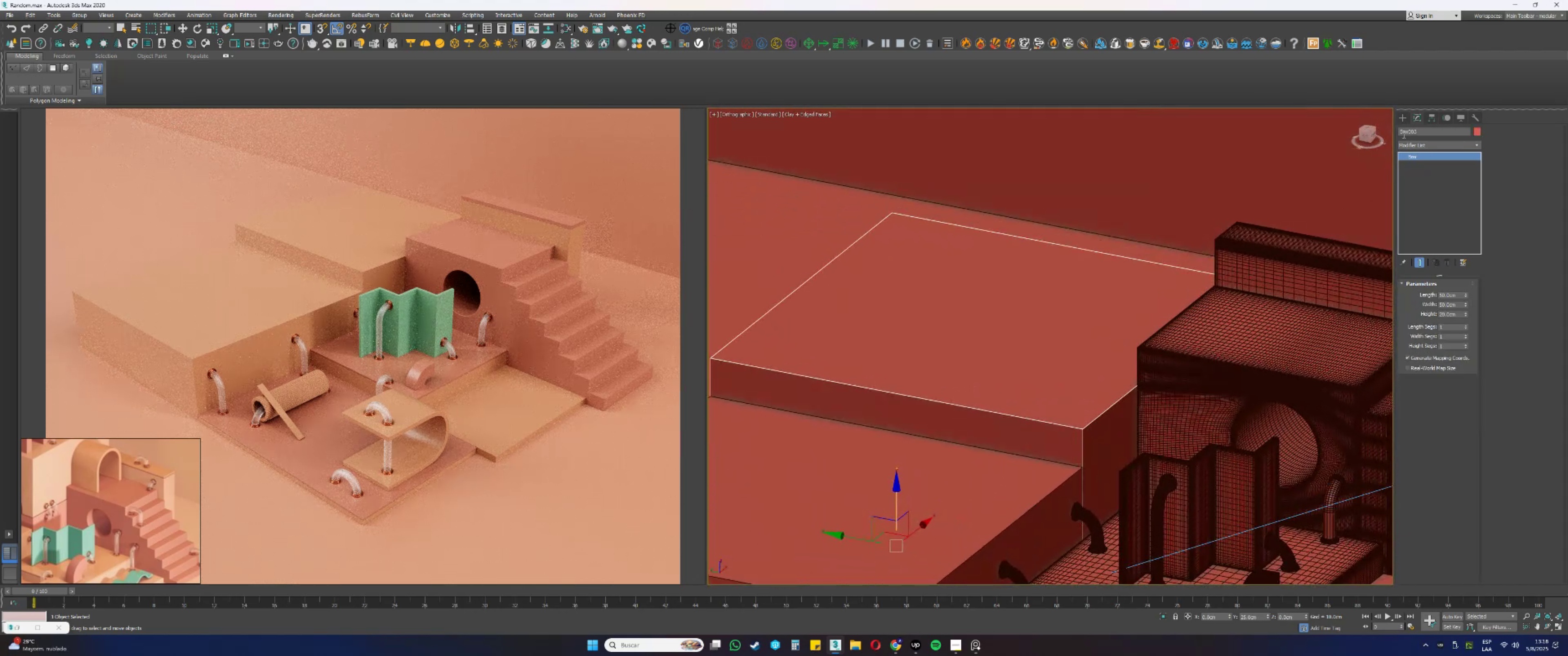 
left_click([1397, 118])
 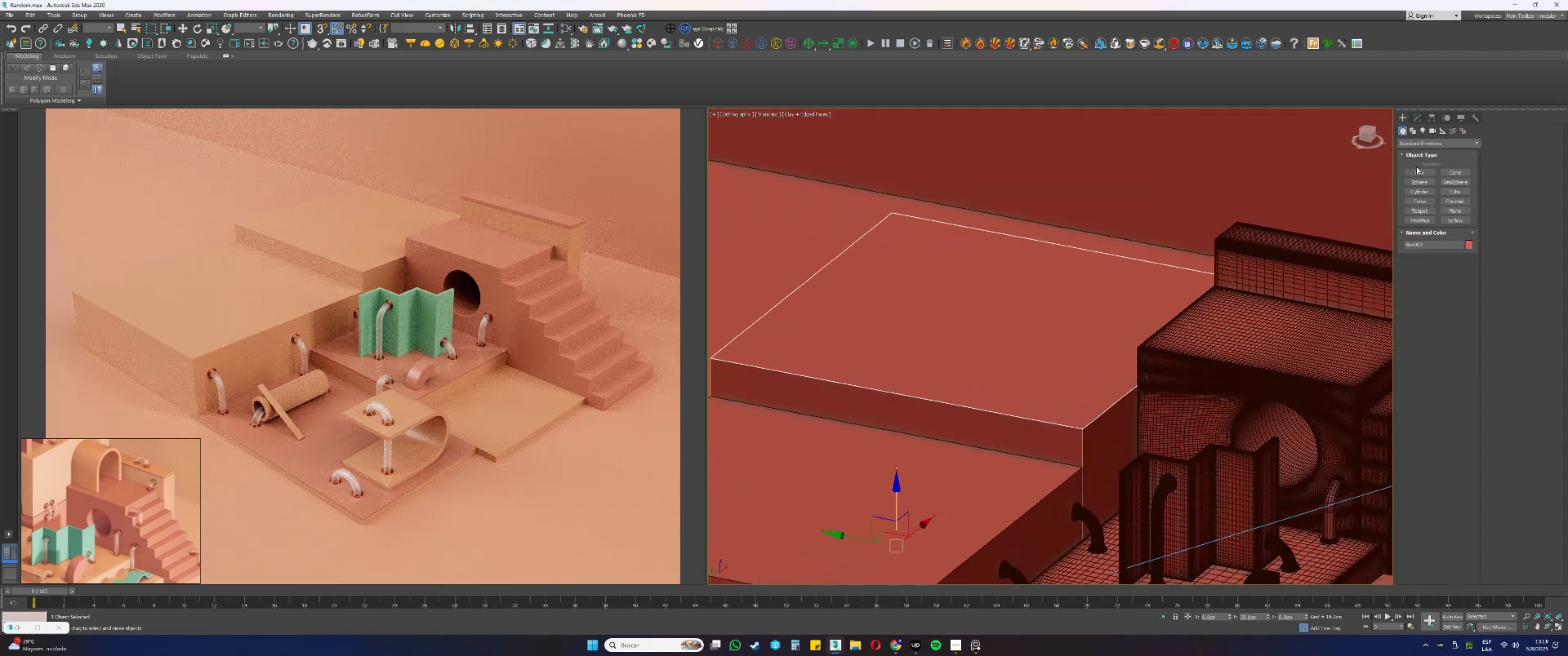 
triple_click([1418, 172])
 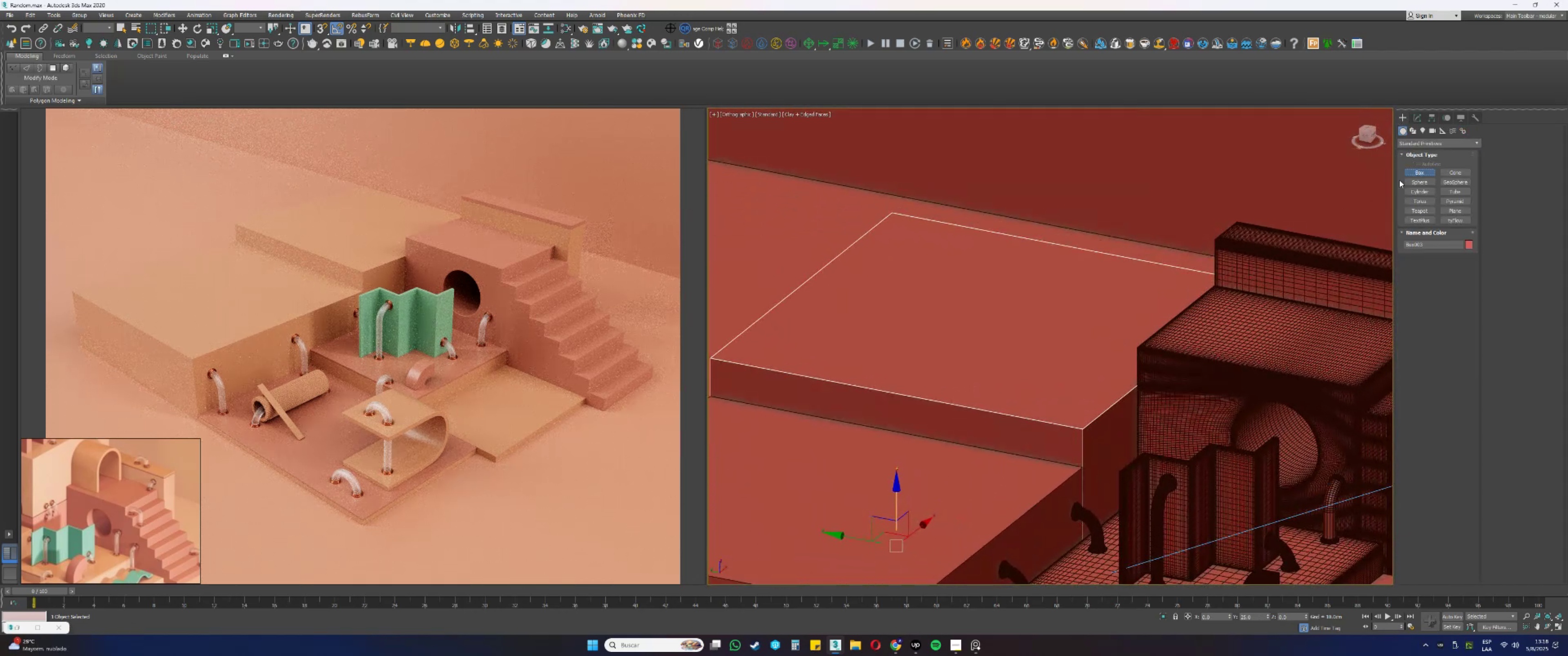 
type(ss)
 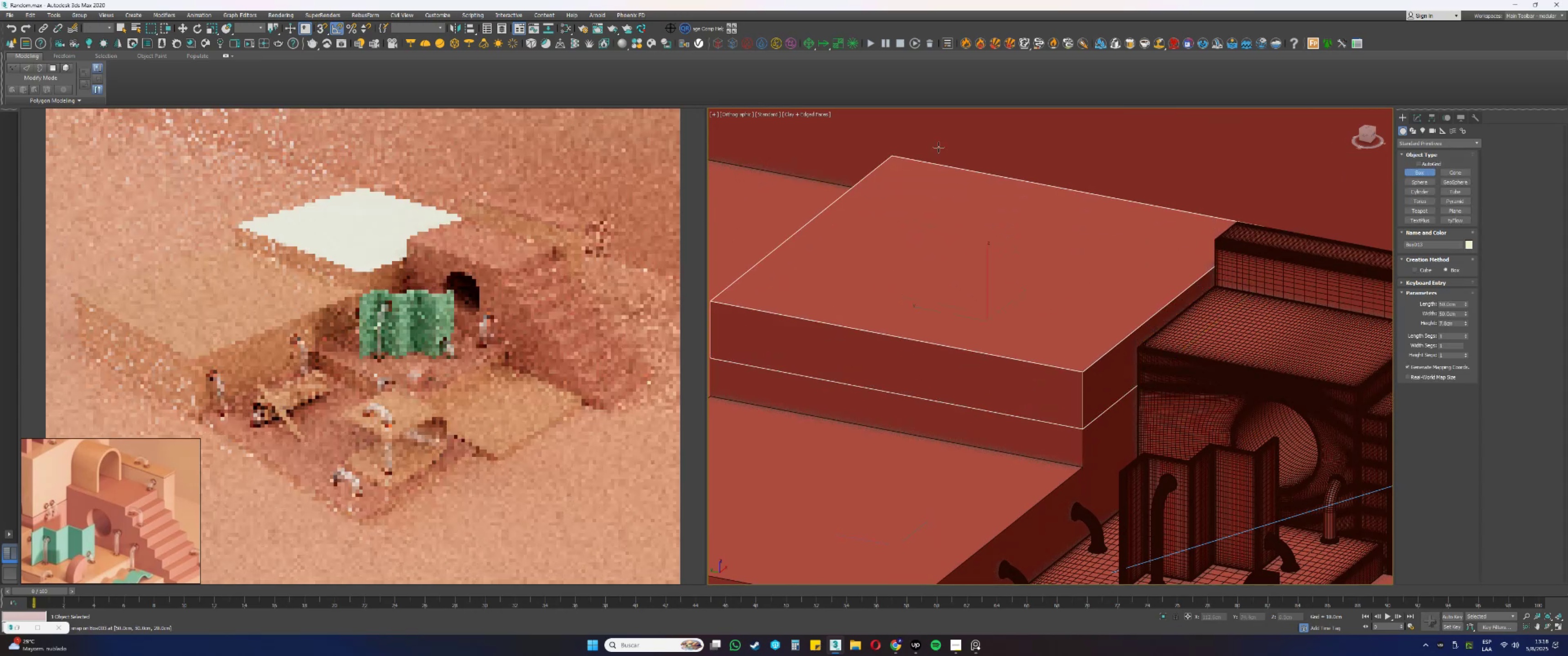 
left_click_drag(start_coordinate=[1082, 426], to_coordinate=[894, 213])
 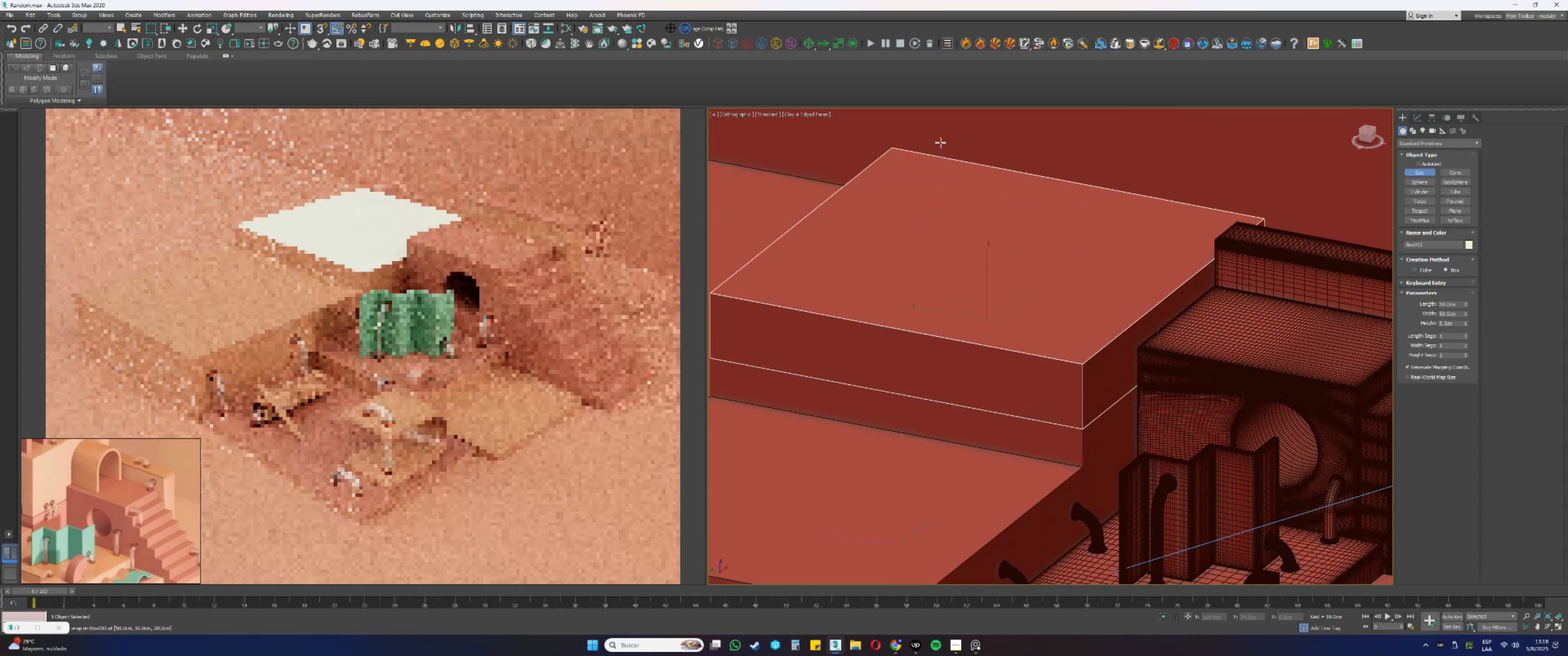 
right_click([940, 143])
 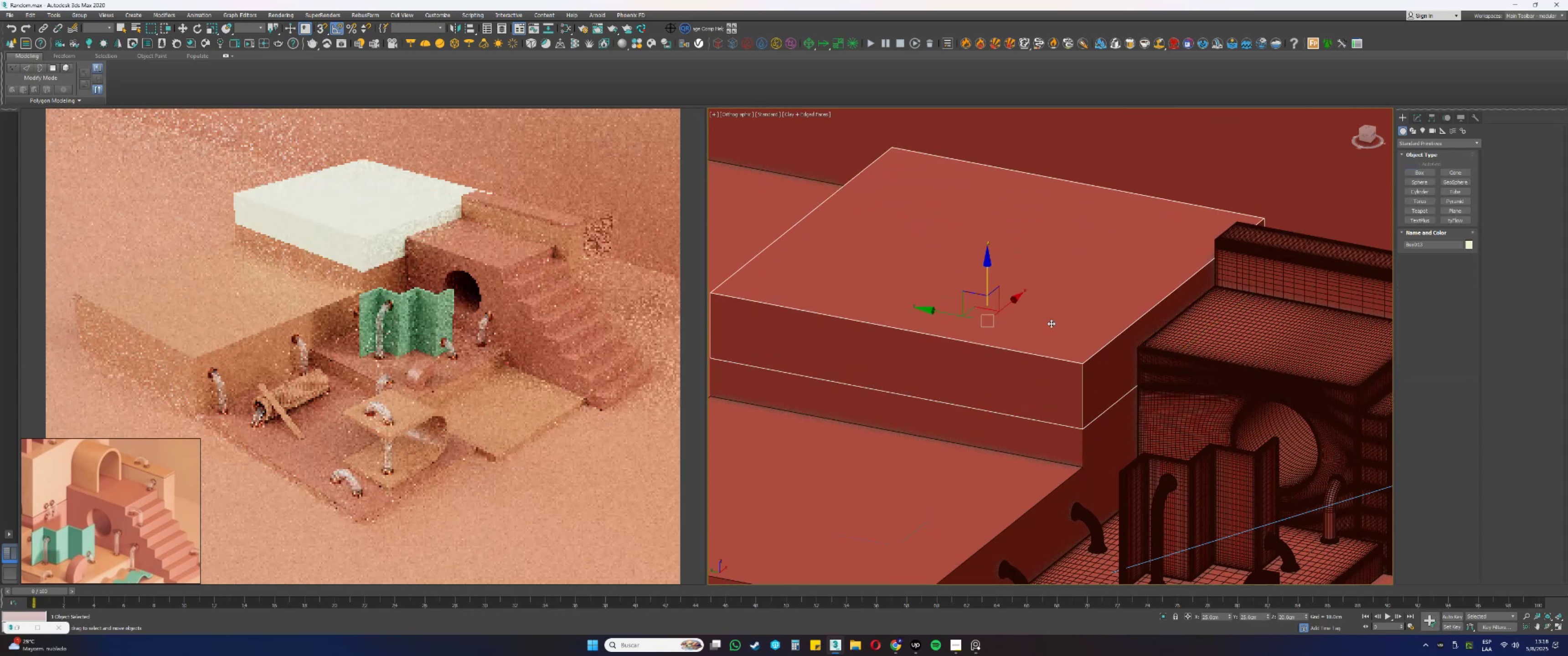 
key(Alt+AltLeft)
 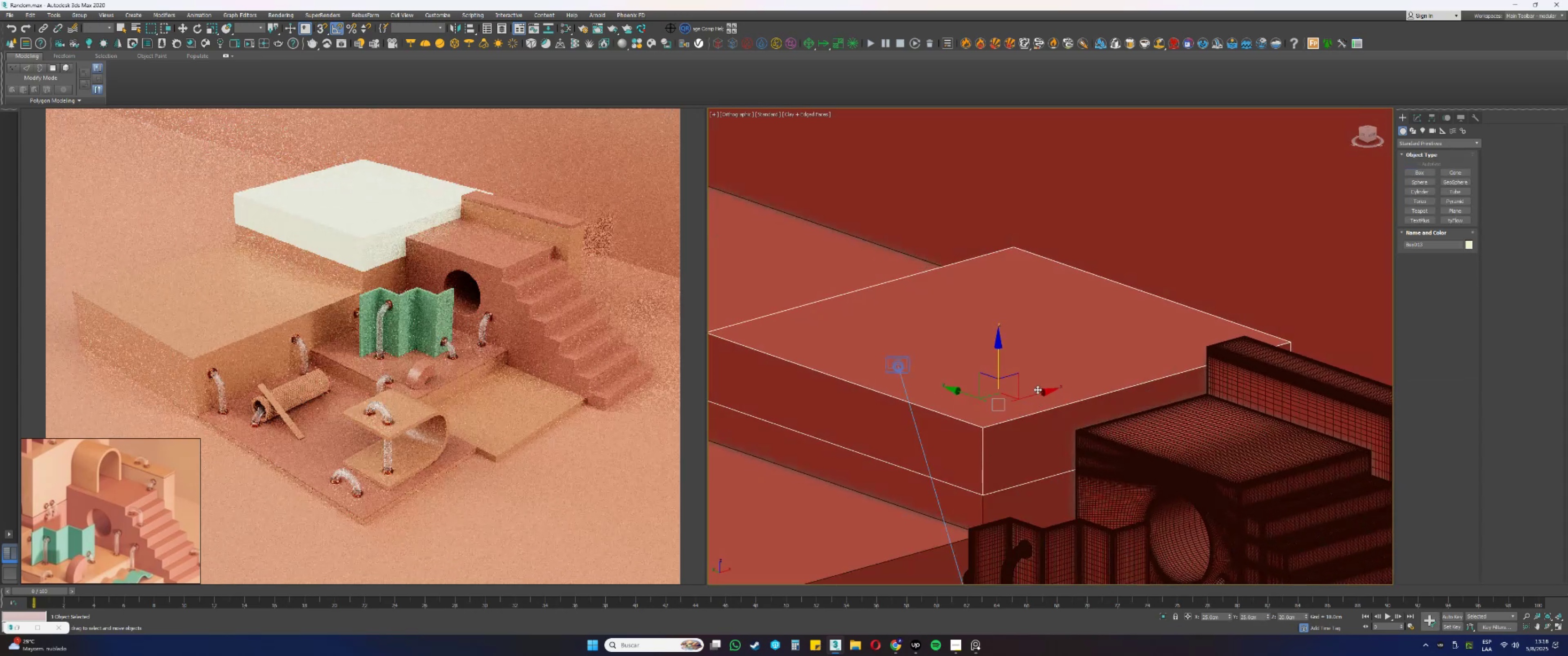 
key(M)
 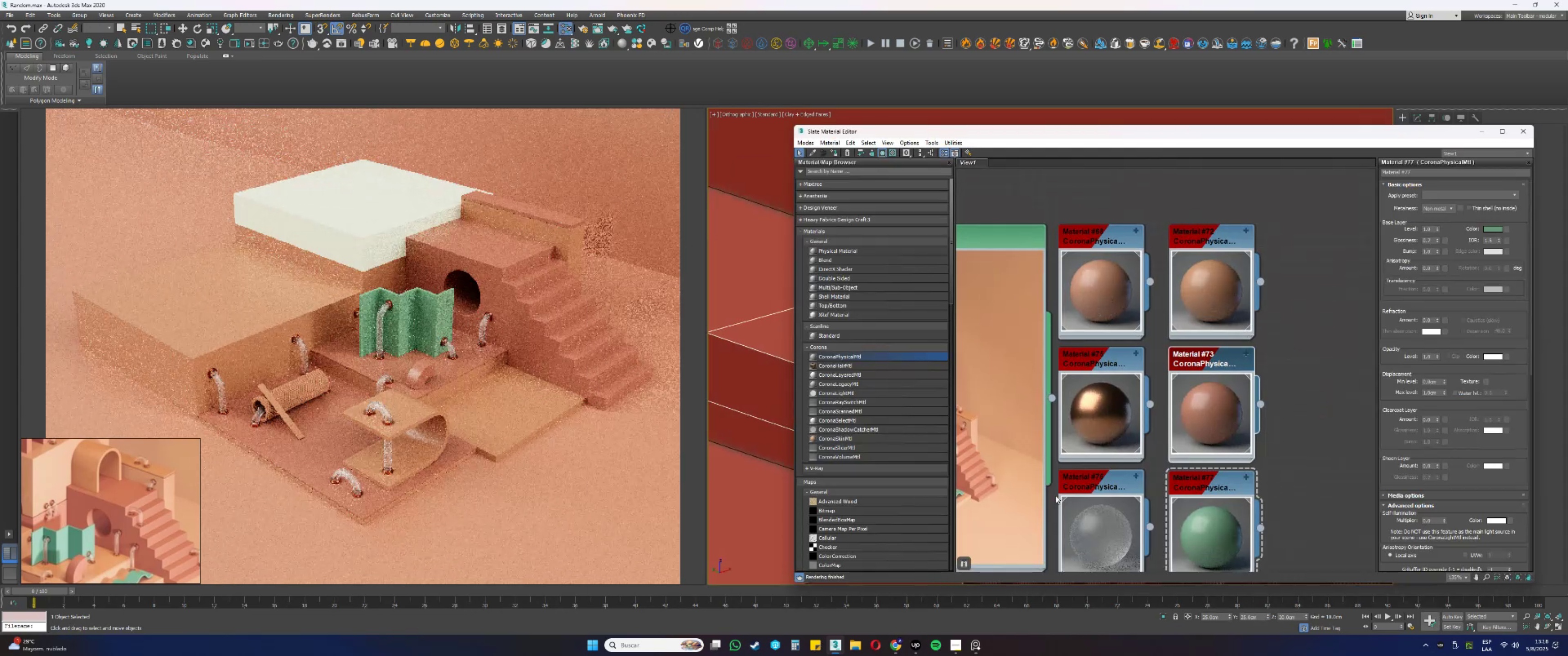 
left_click([1218, 312])
 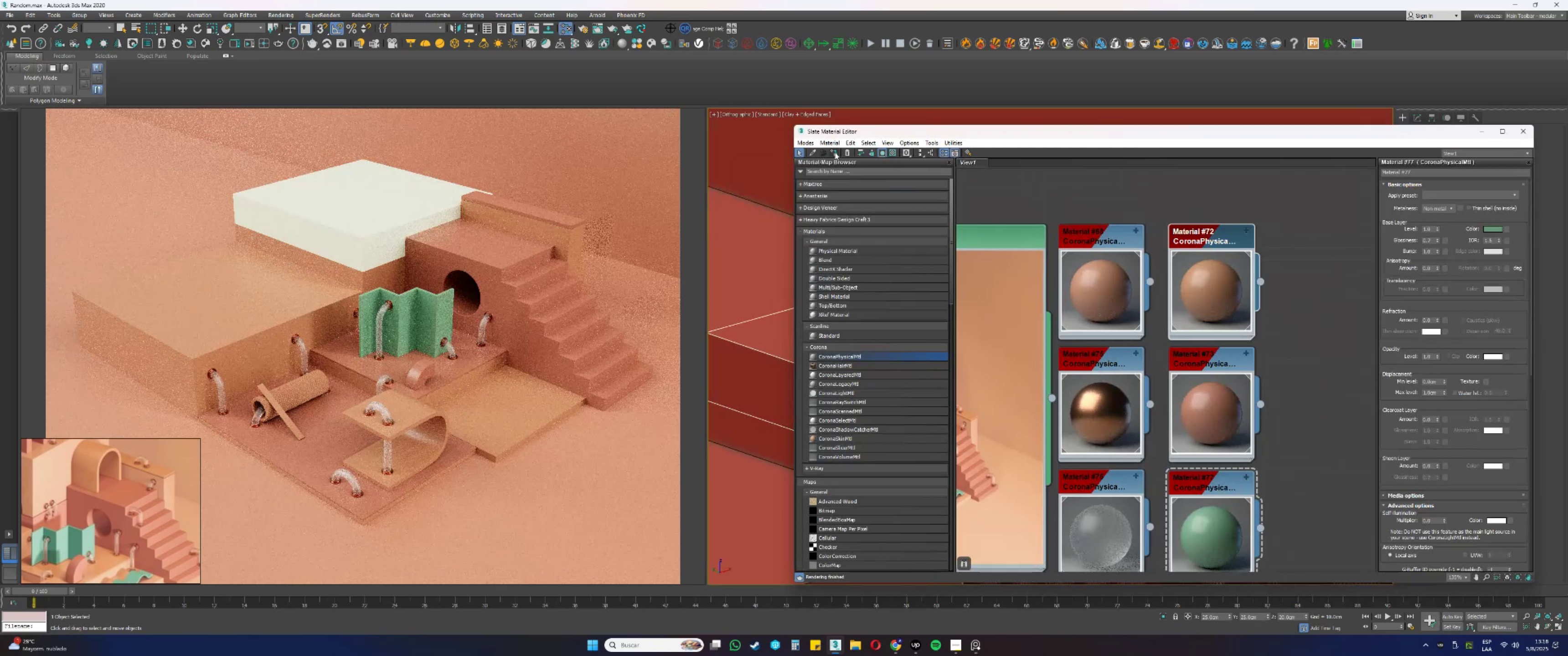 
left_click([836, 153])
 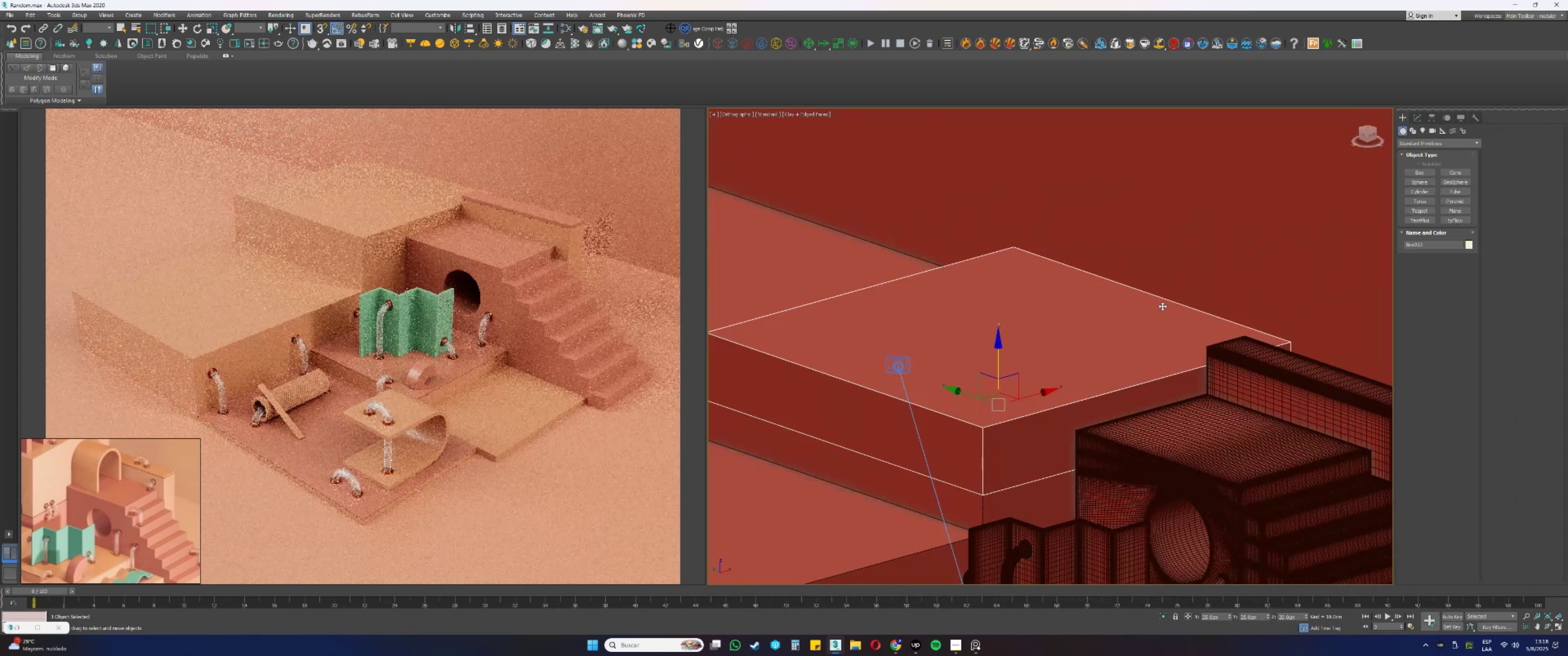 
scroll: coordinate [357, 447], scroll_direction: down, amount: 2.0
 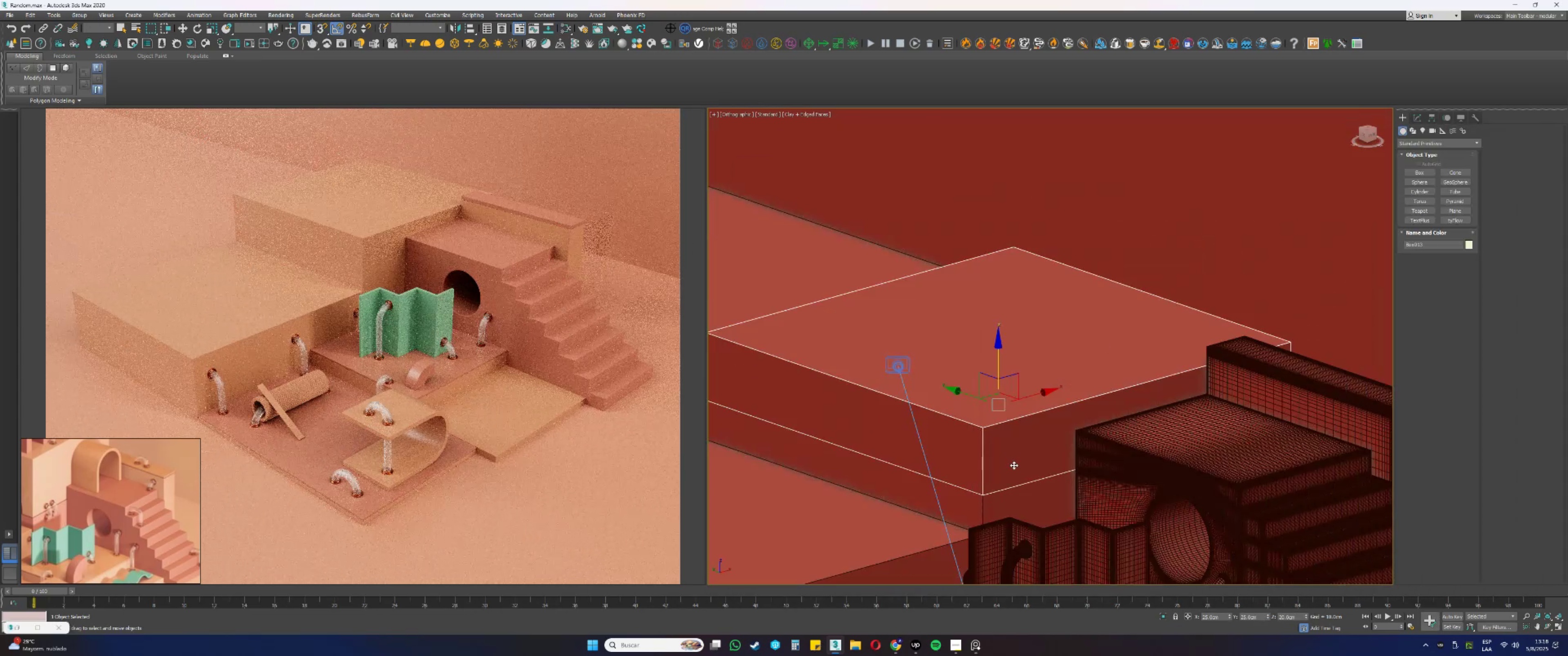 
left_click([1006, 506])
 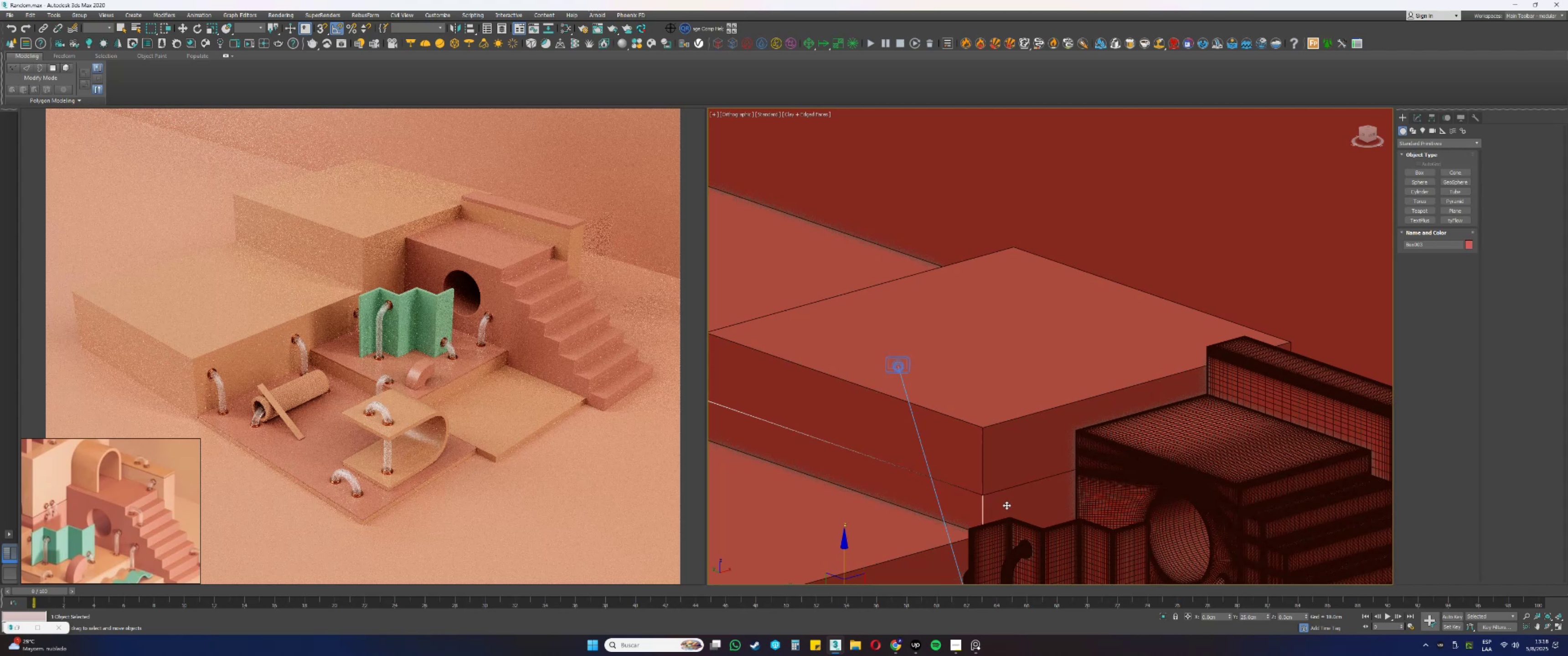 
key(M)
 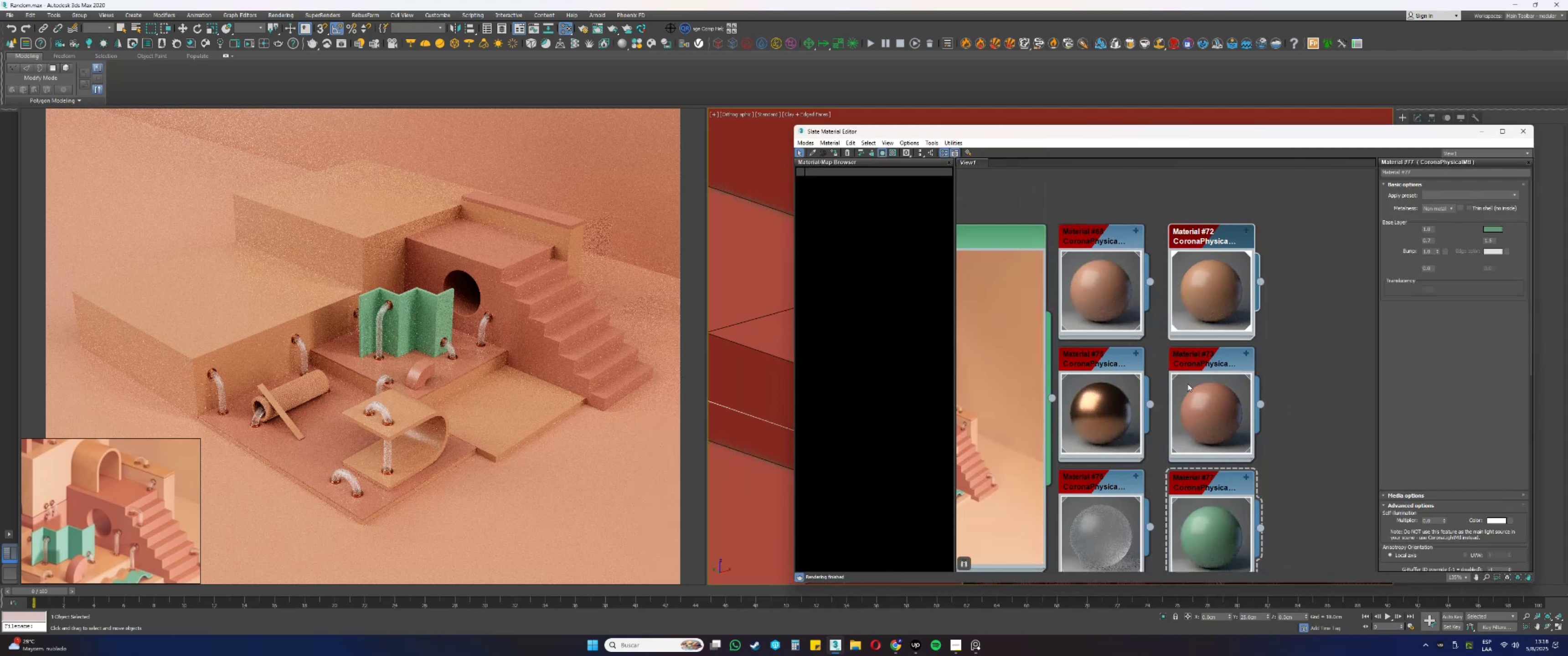 
left_click([1211, 425])
 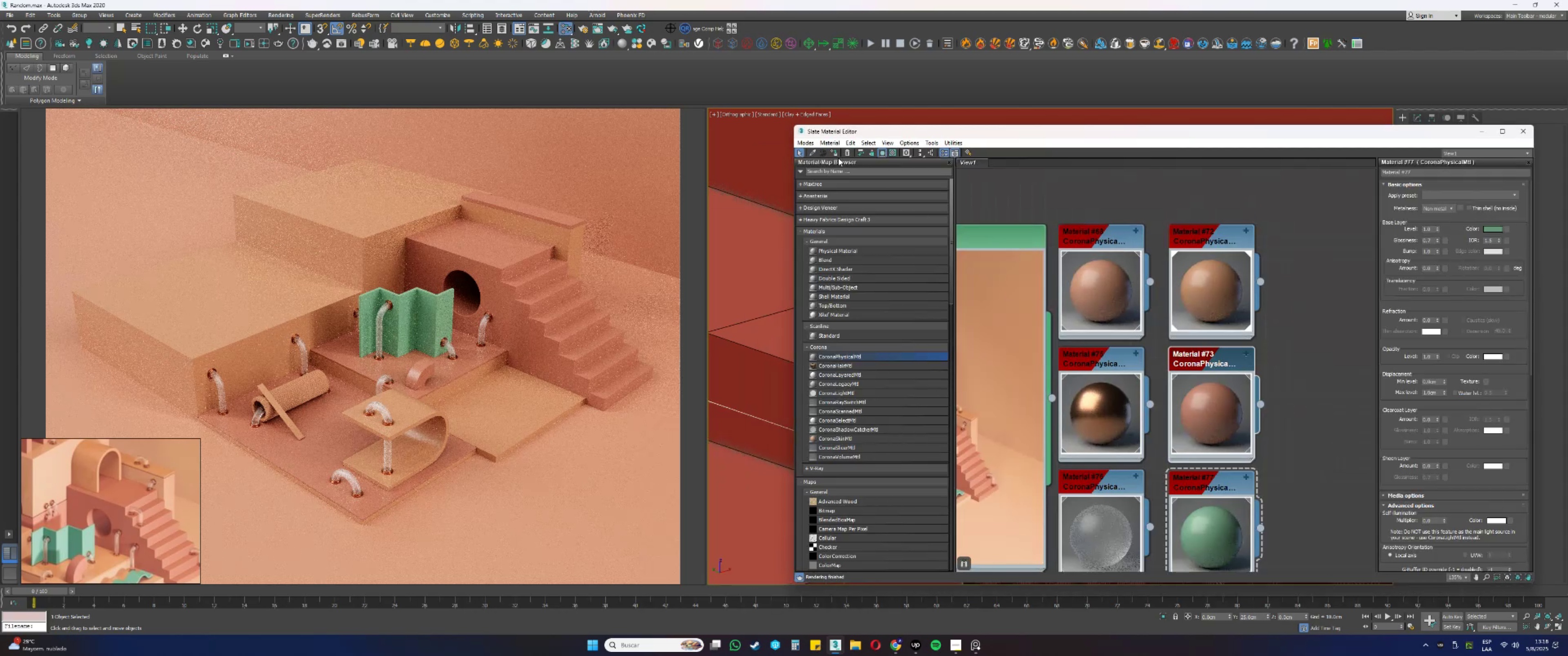 
left_click([833, 153])
 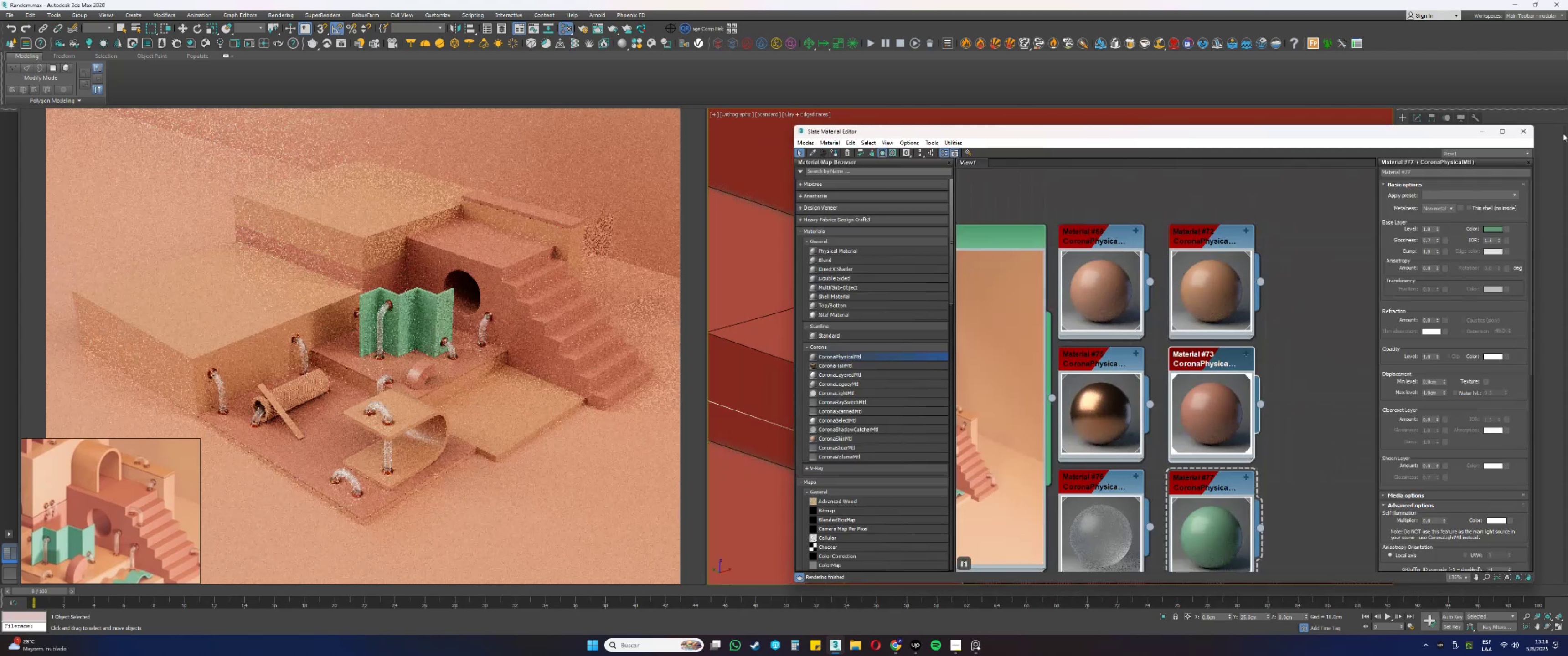 
left_click([1483, 128])
 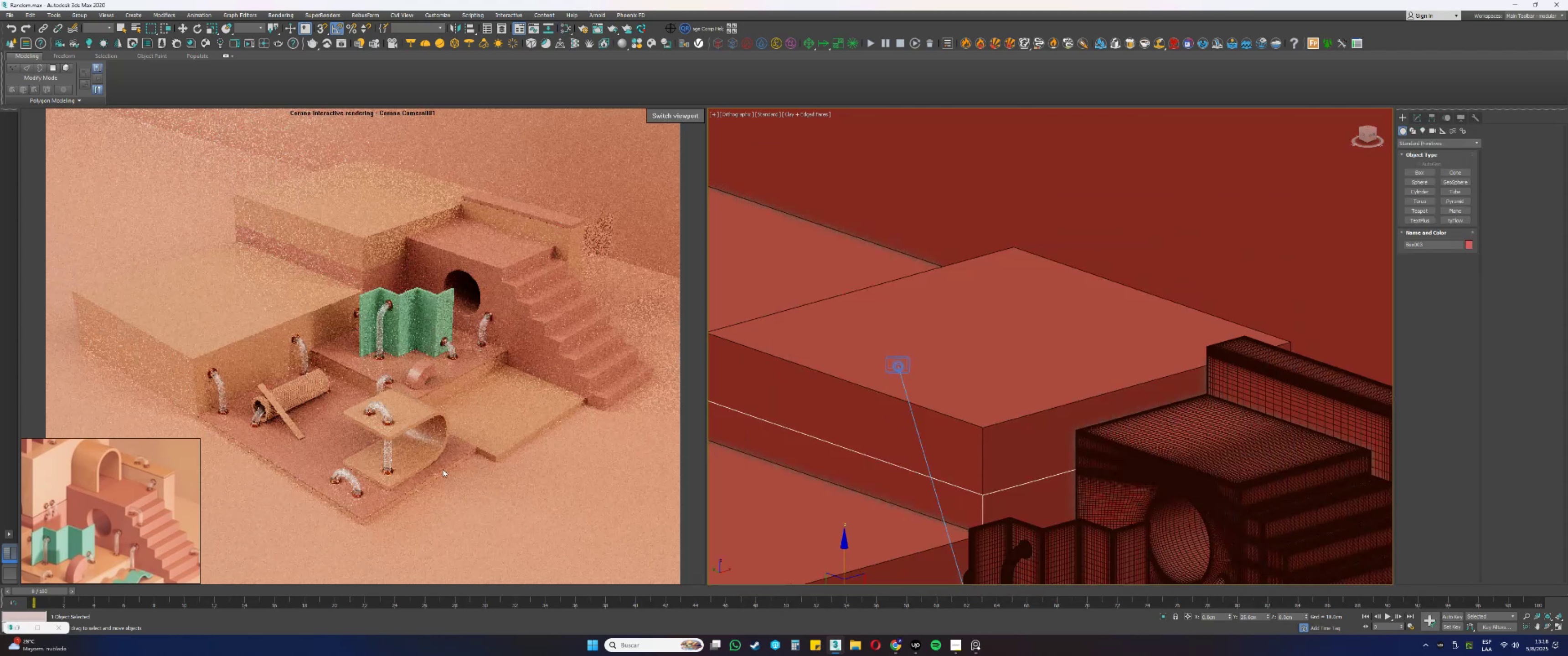 
scroll: coordinate [105, 508], scroll_direction: none, amount: 0.0
 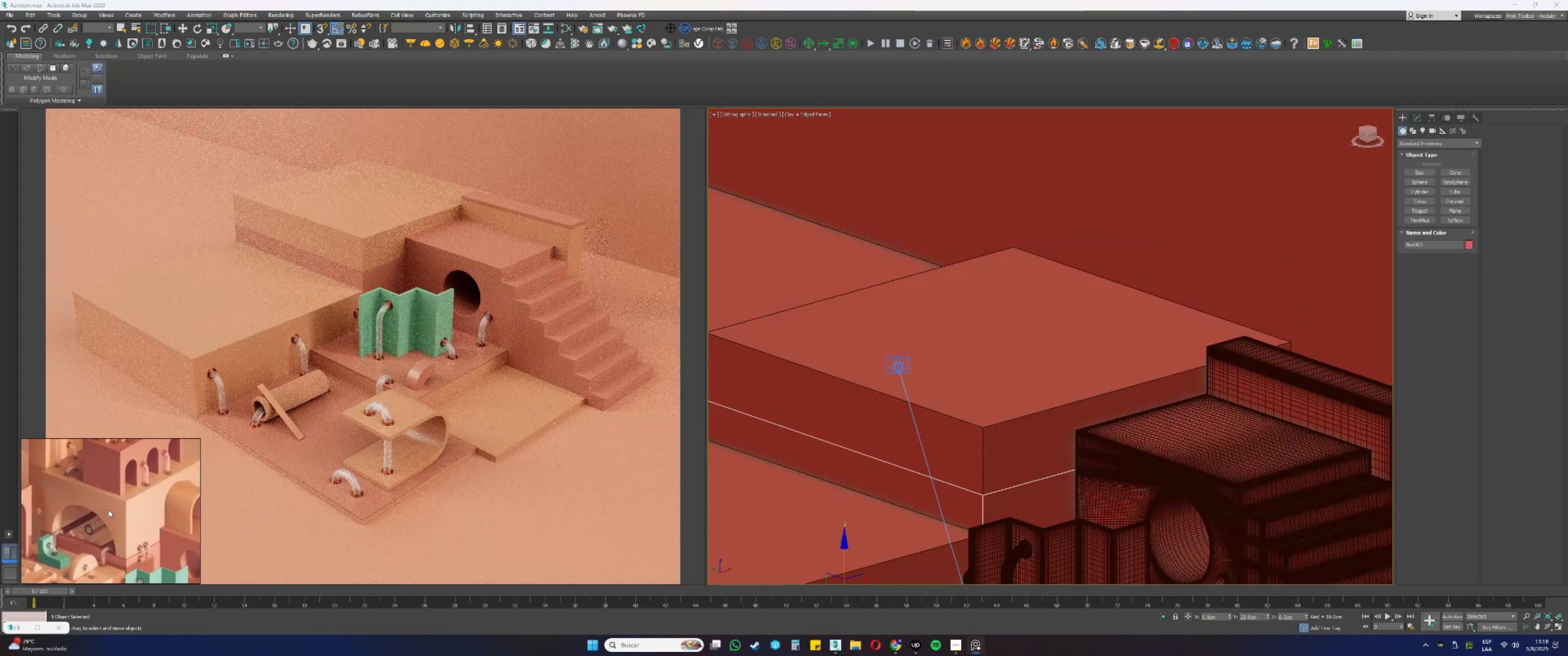 
scroll: coordinate [109, 510], scroll_direction: down, amount: 1.0
 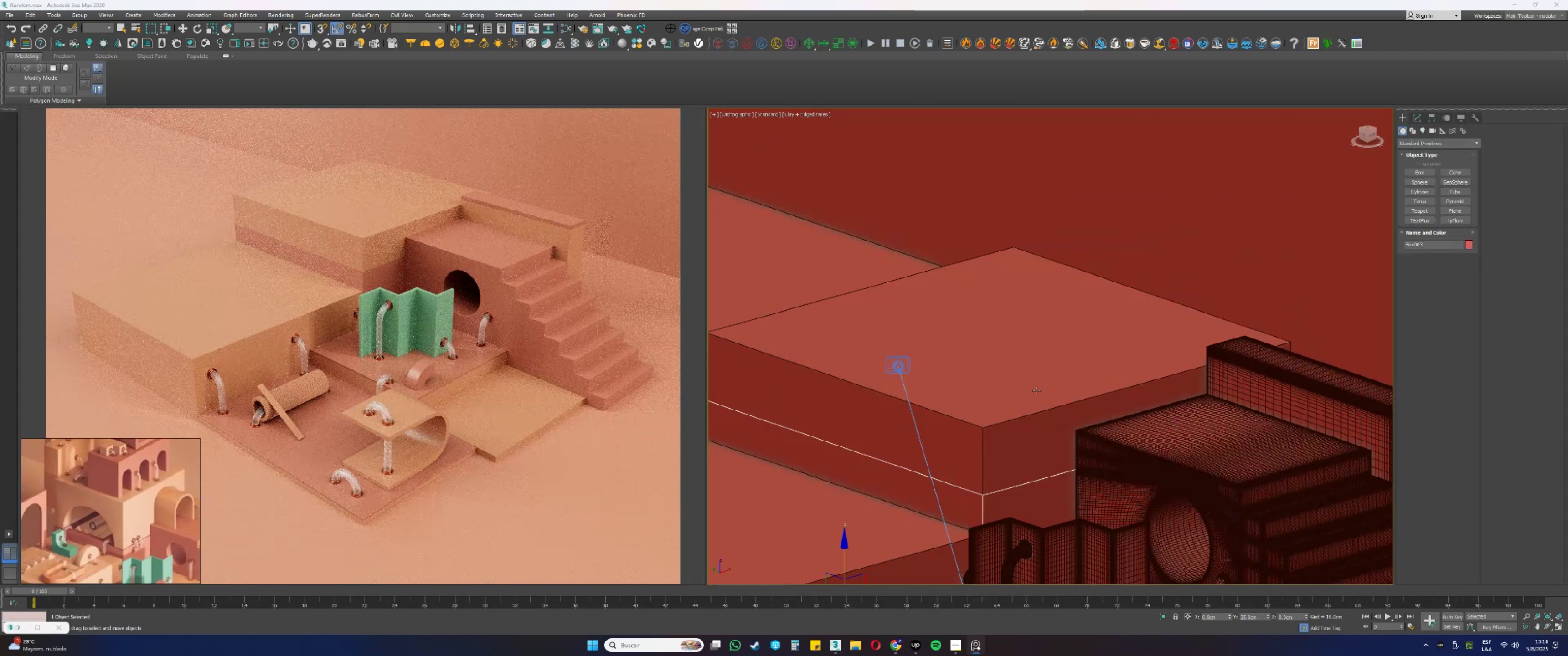 
left_click([1059, 429])
 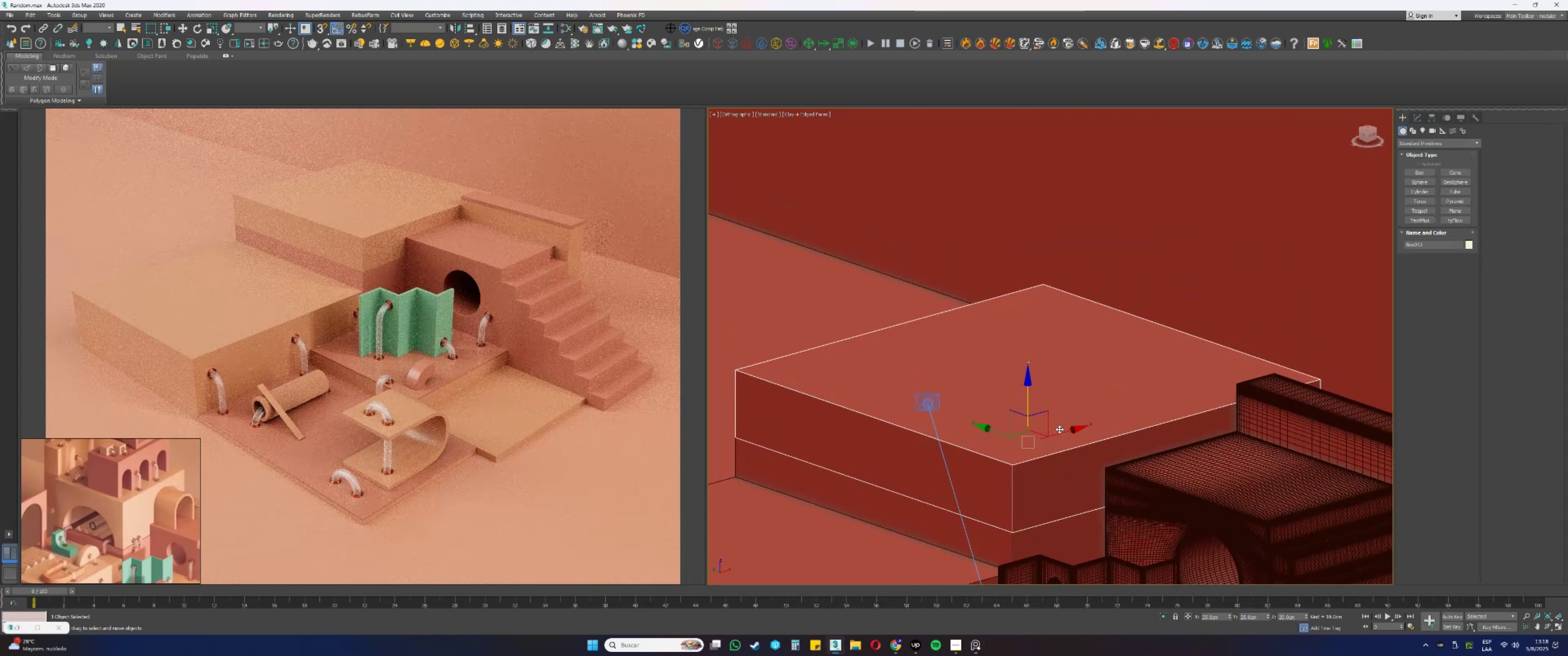 
key(Alt+AltLeft)
 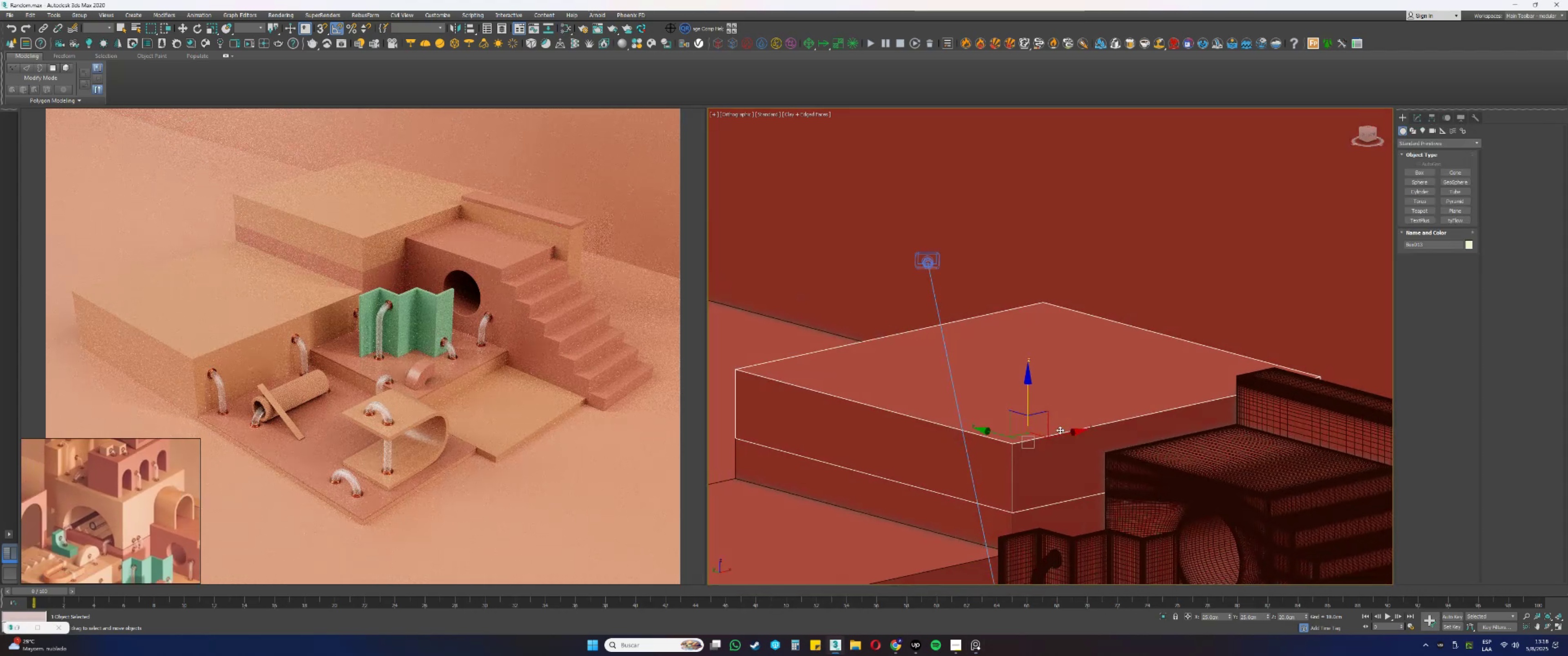 
key(4)
 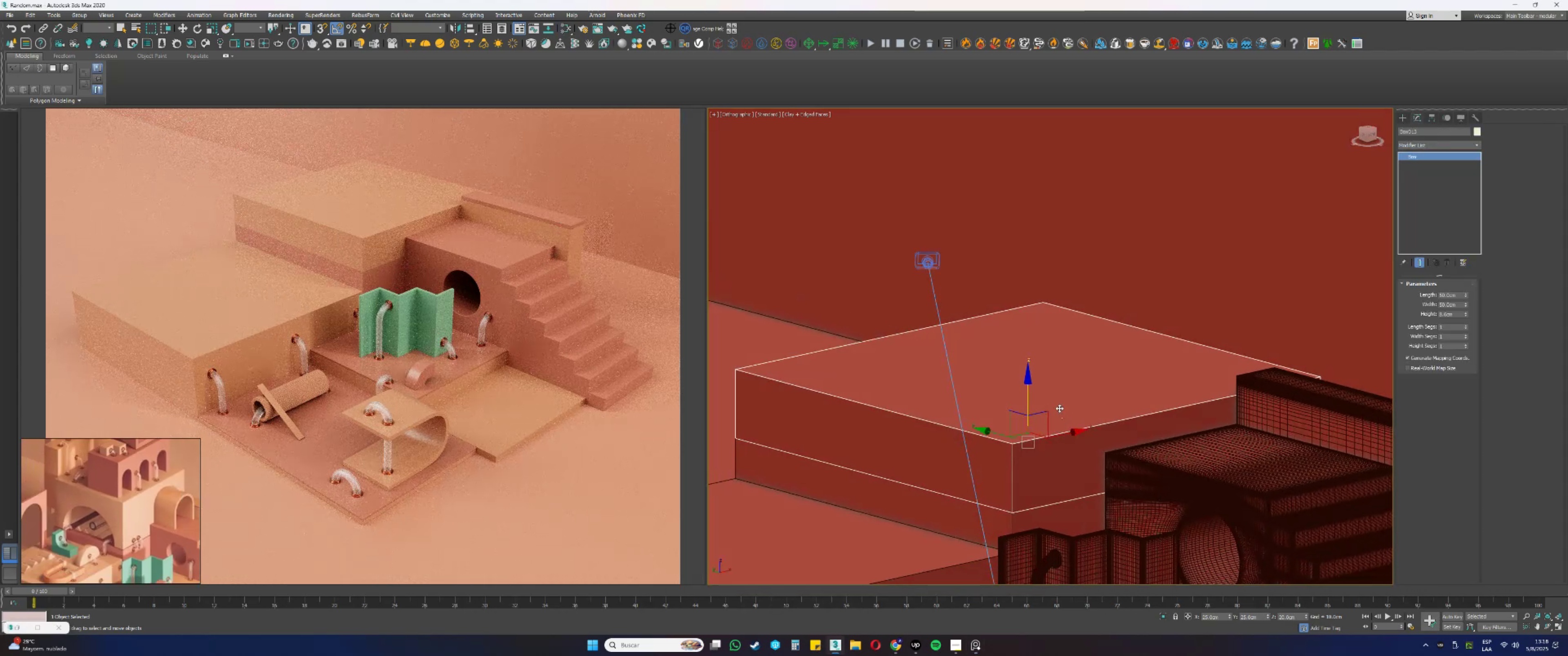 
left_click([1059, 408])
 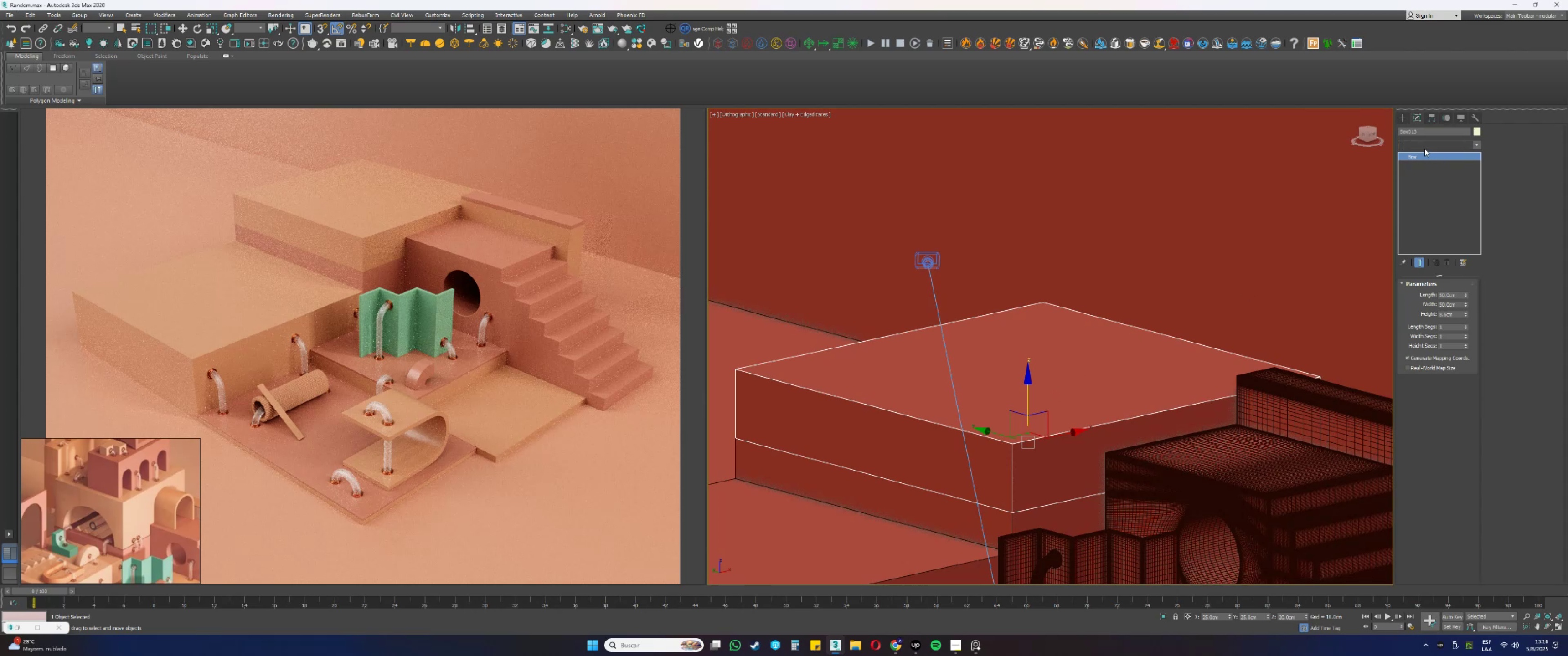 
double_click([1424, 149])
 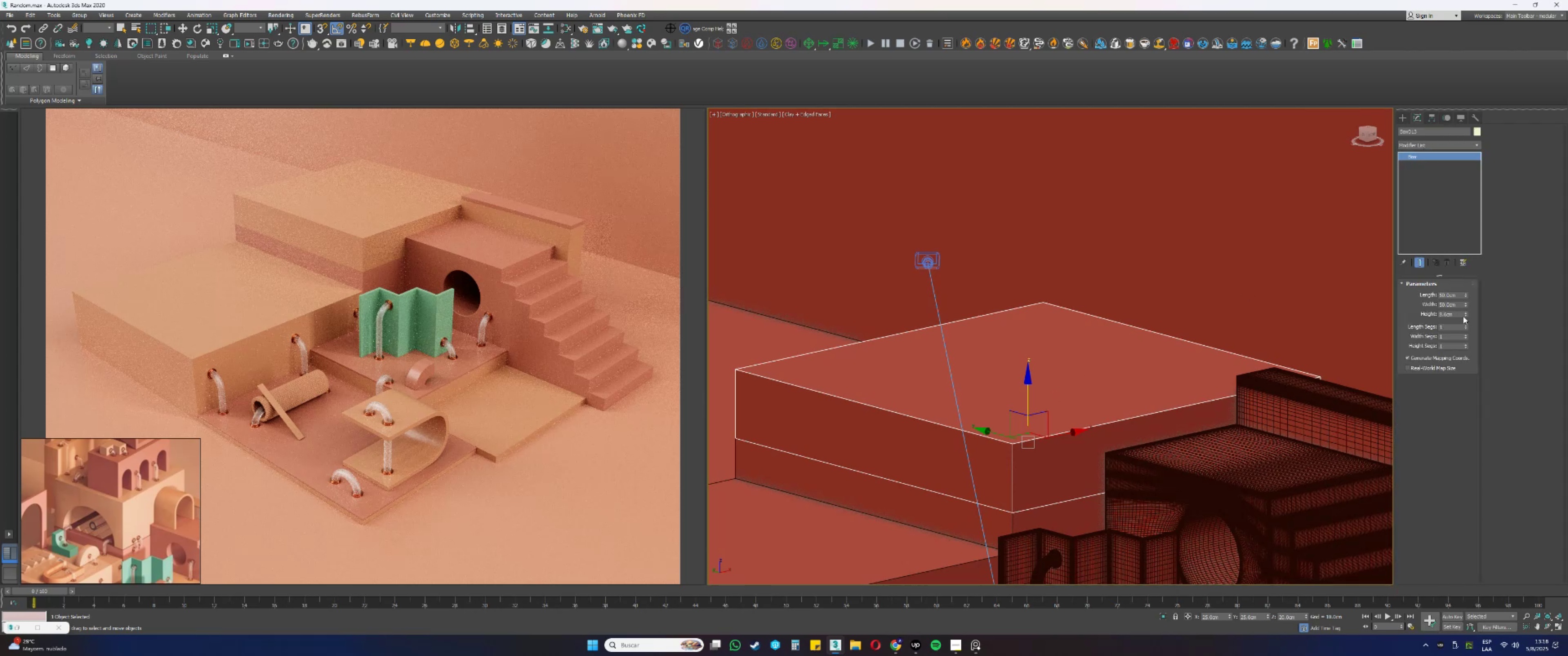 
left_click_drag(start_coordinate=[1465, 315], to_coordinate=[1459, 265])
 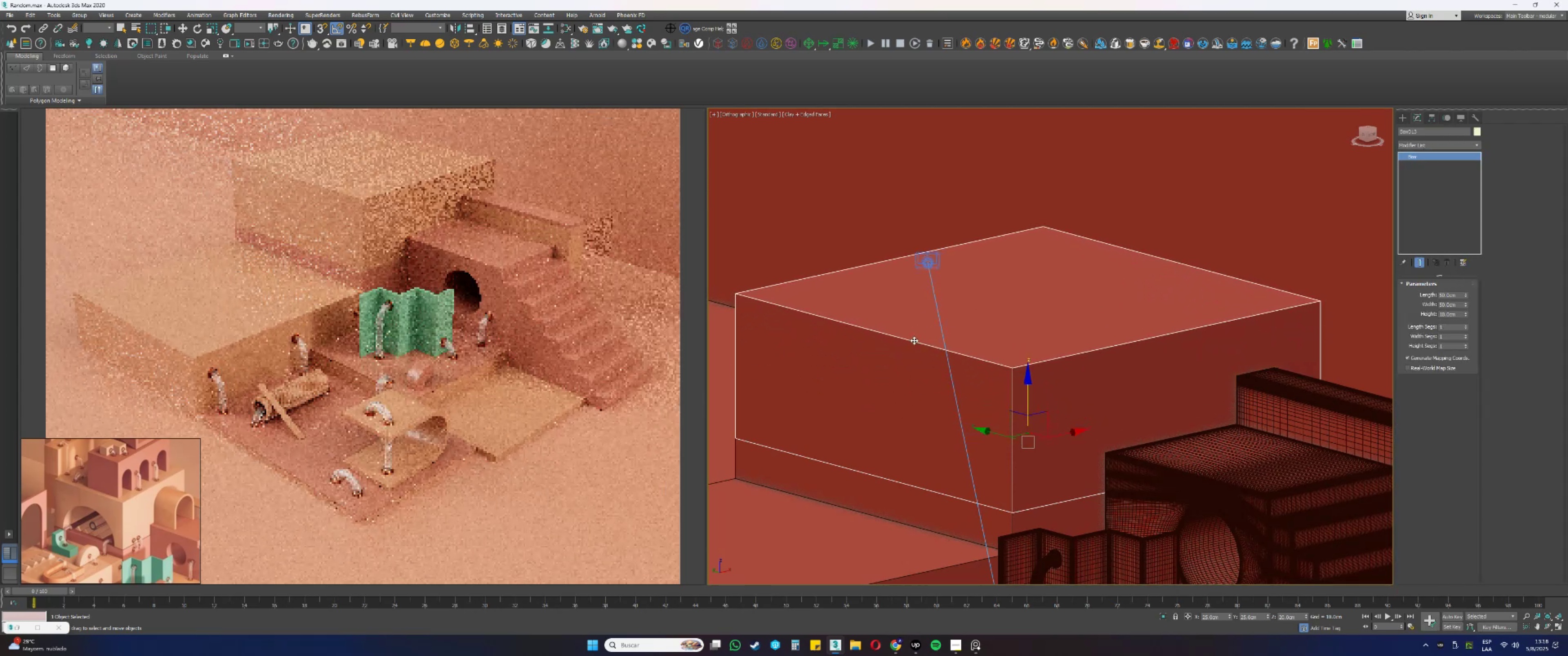 
scroll: coordinate [1111, 409], scroll_direction: down, amount: 1.0
 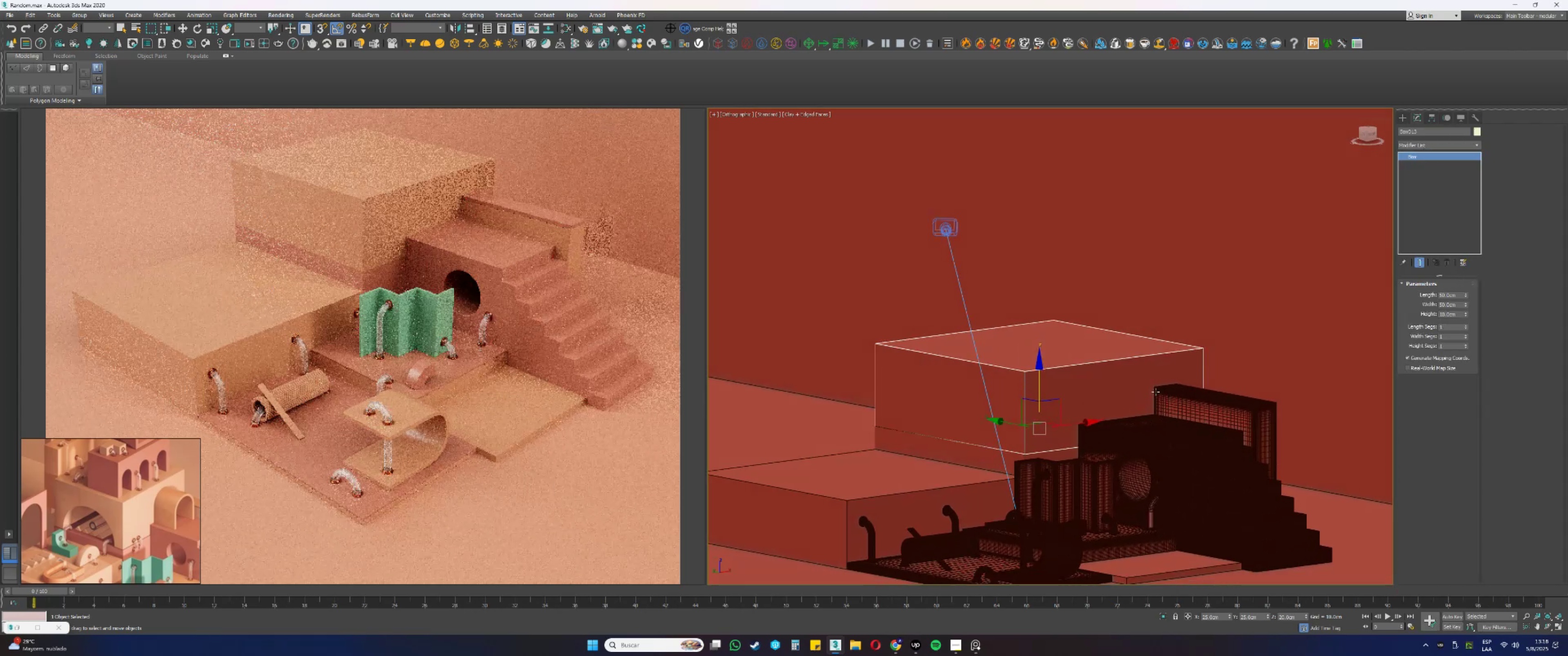 
key(Alt+AltLeft)
 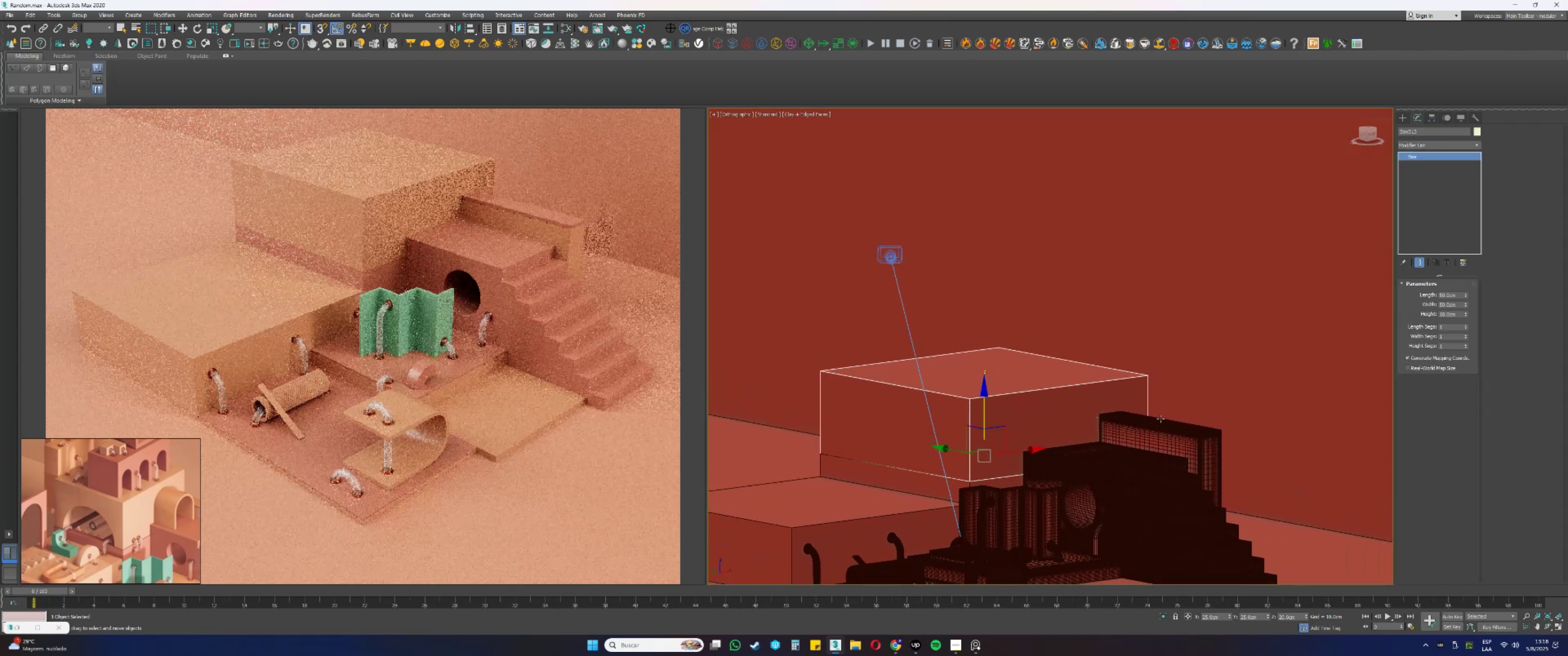 
left_click_drag(start_coordinate=[1465, 314], to_coordinate=[1460, 295])
 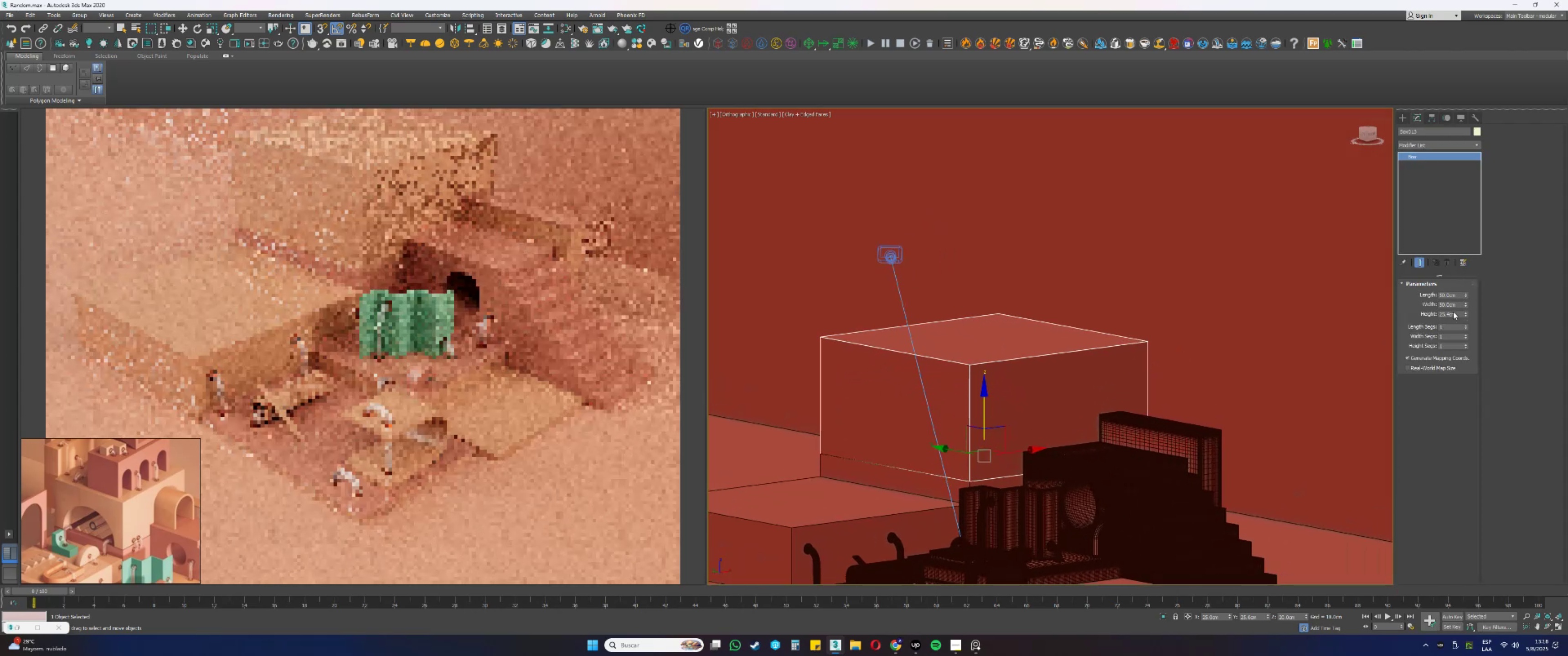 
left_click([1454, 315])
 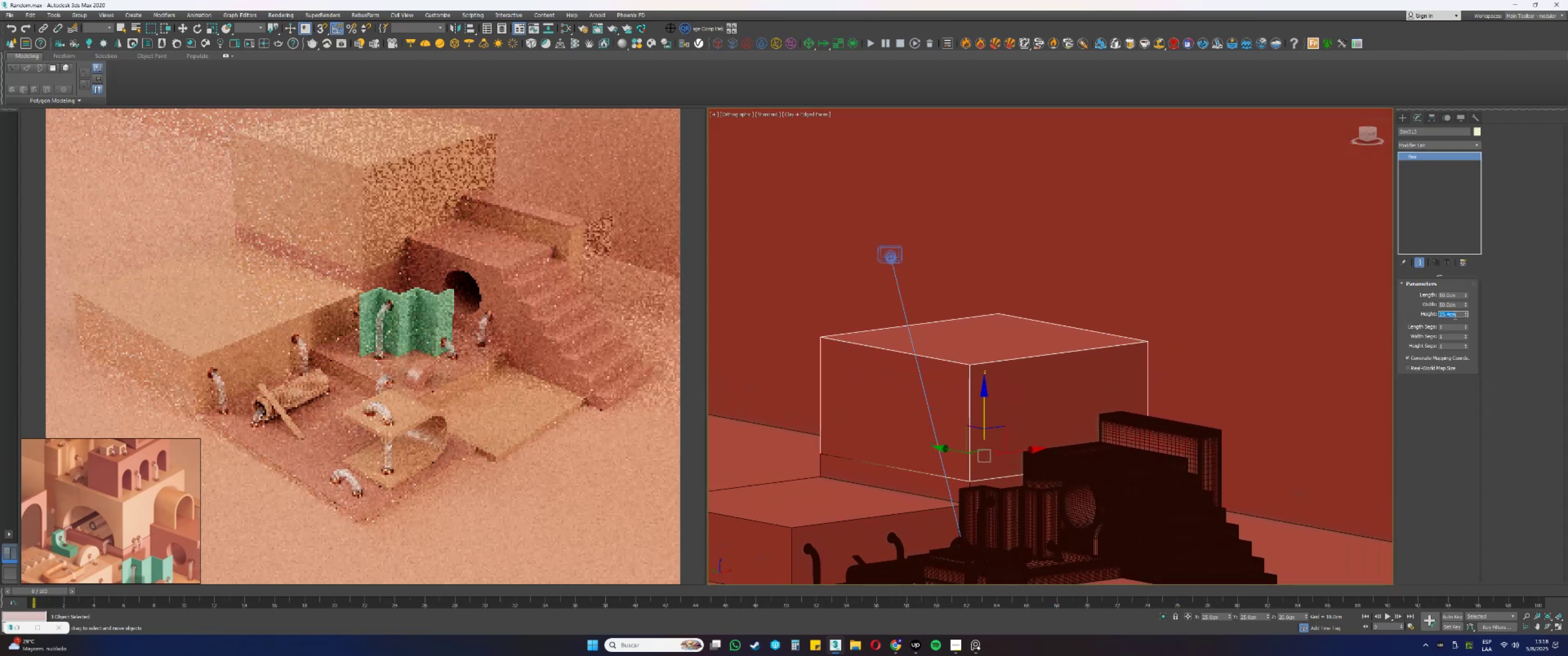 
key(Numpad2)
 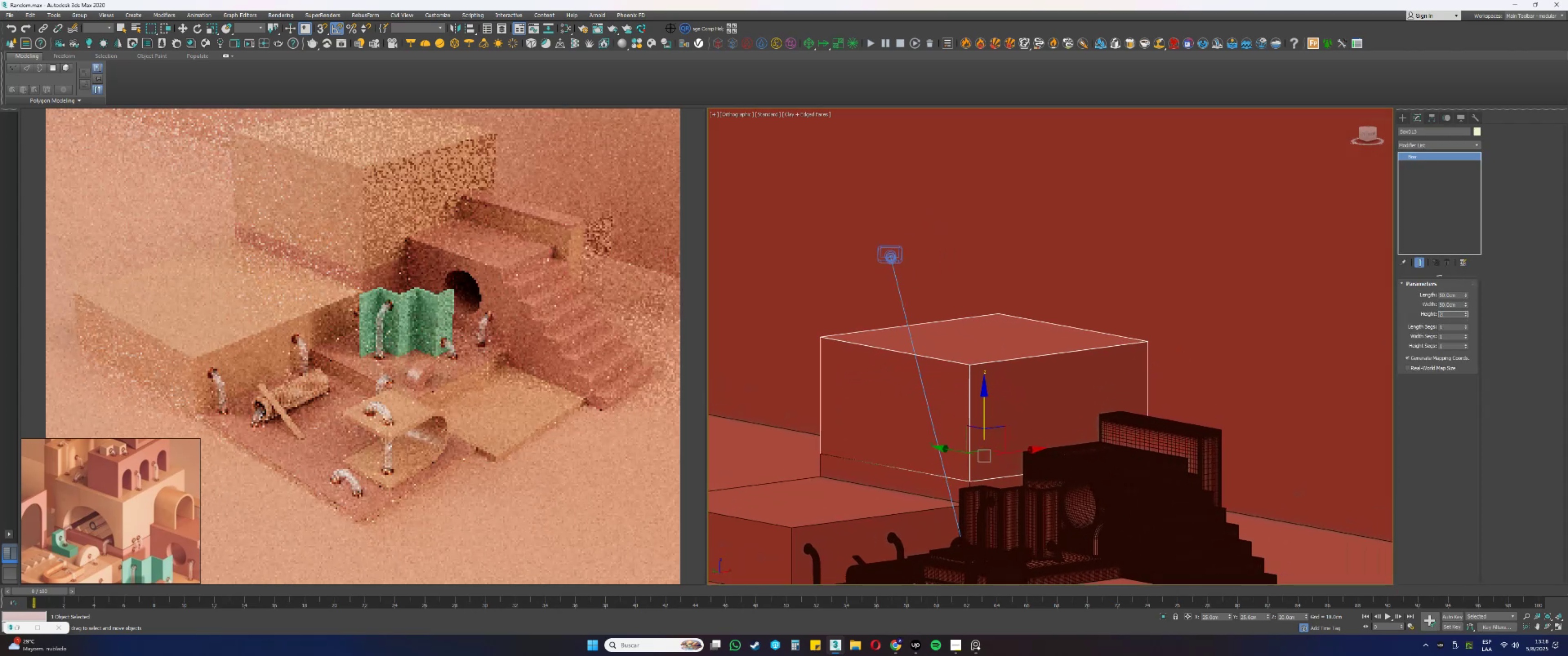 
key(Numpad5)
 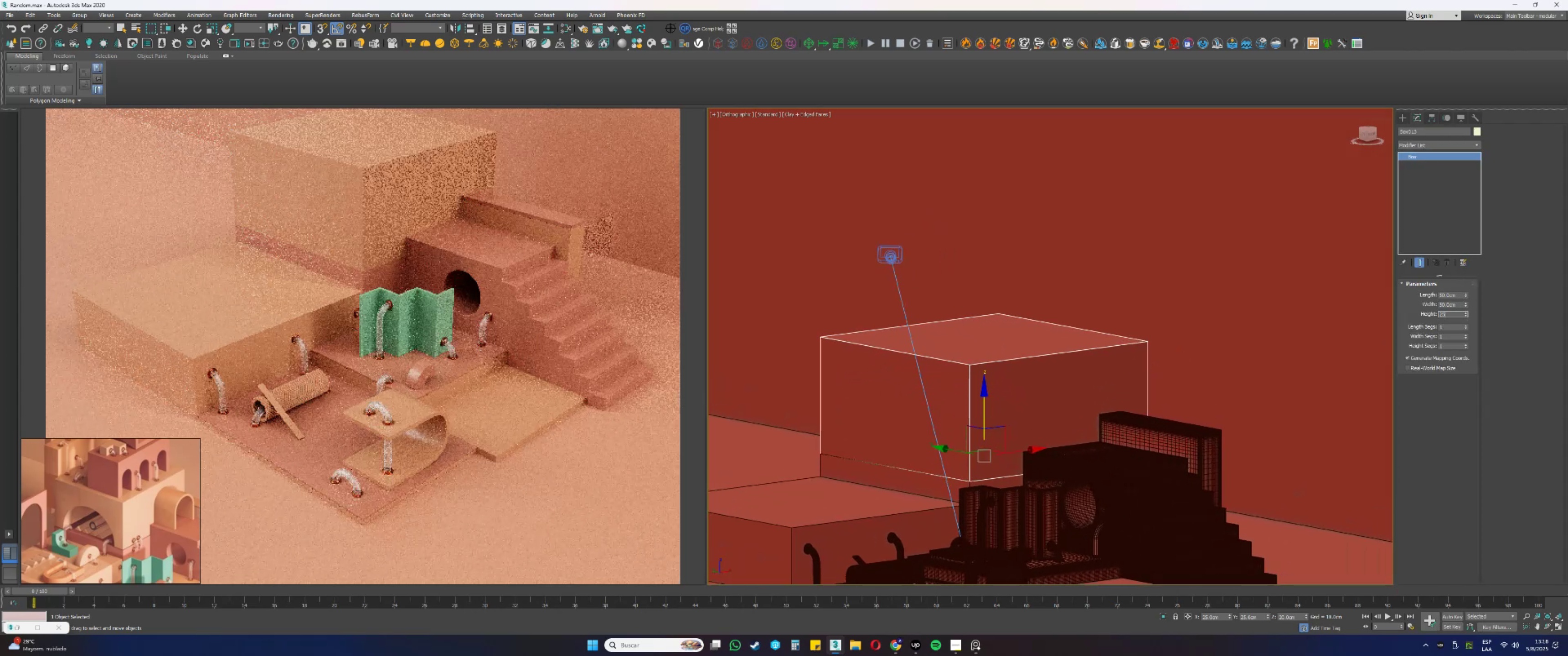 
key(NumpadEnter)
 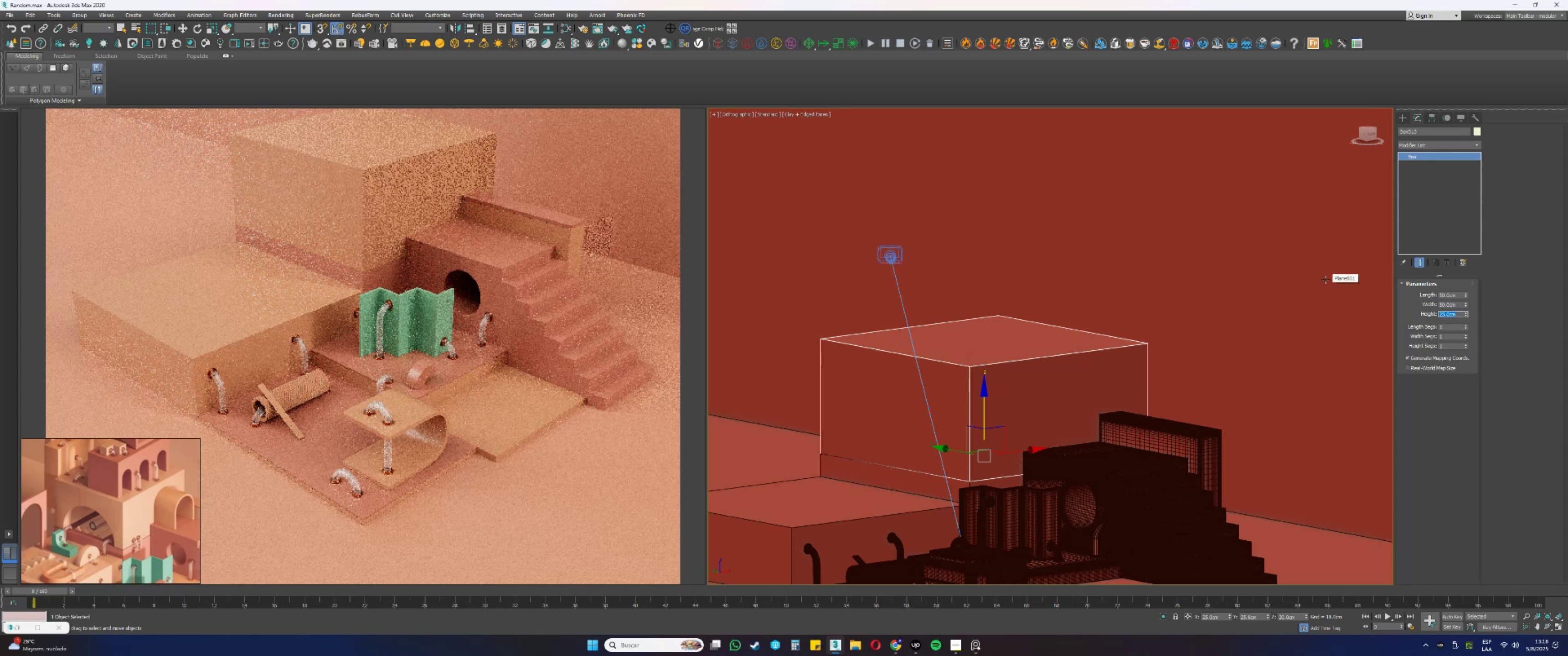 
hold_key(key=AltLeft, duration=0.33)
 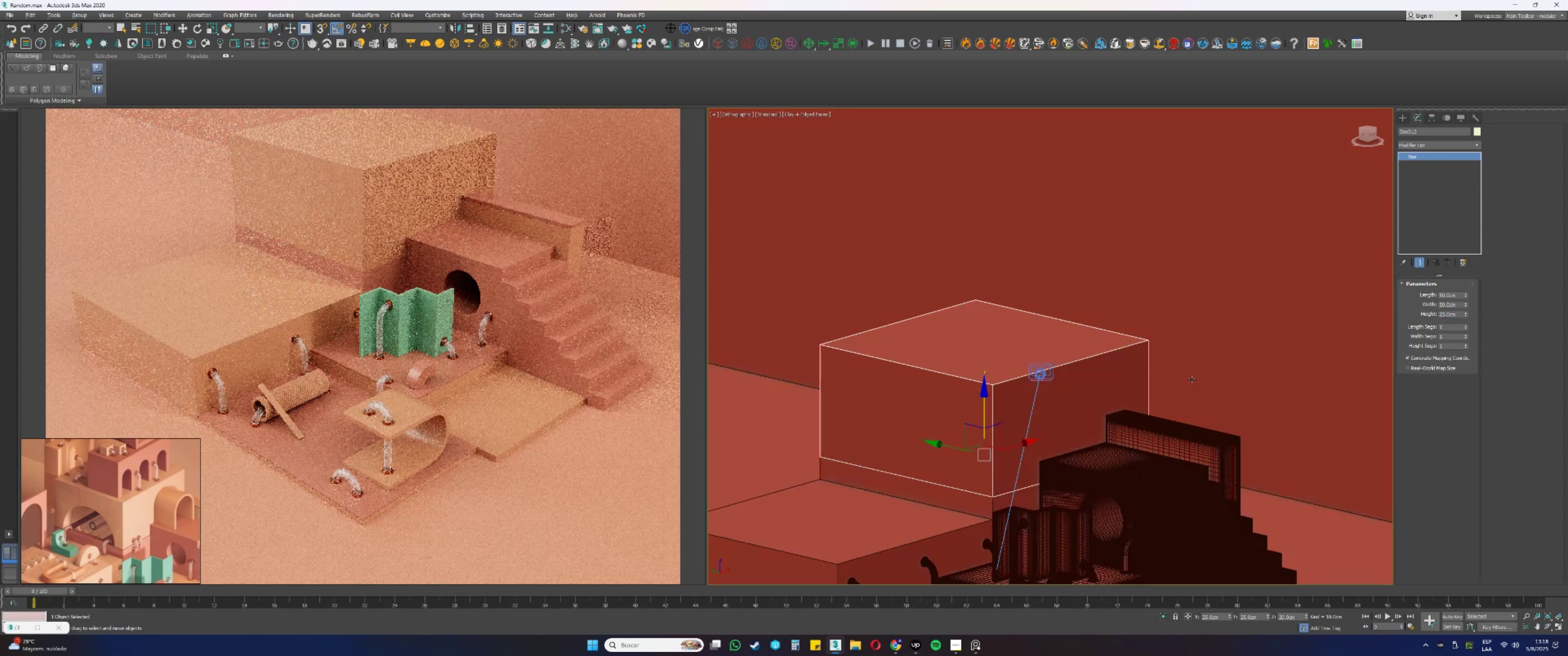 
scroll: coordinate [1140, 427], scroll_direction: up, amount: 1.0
 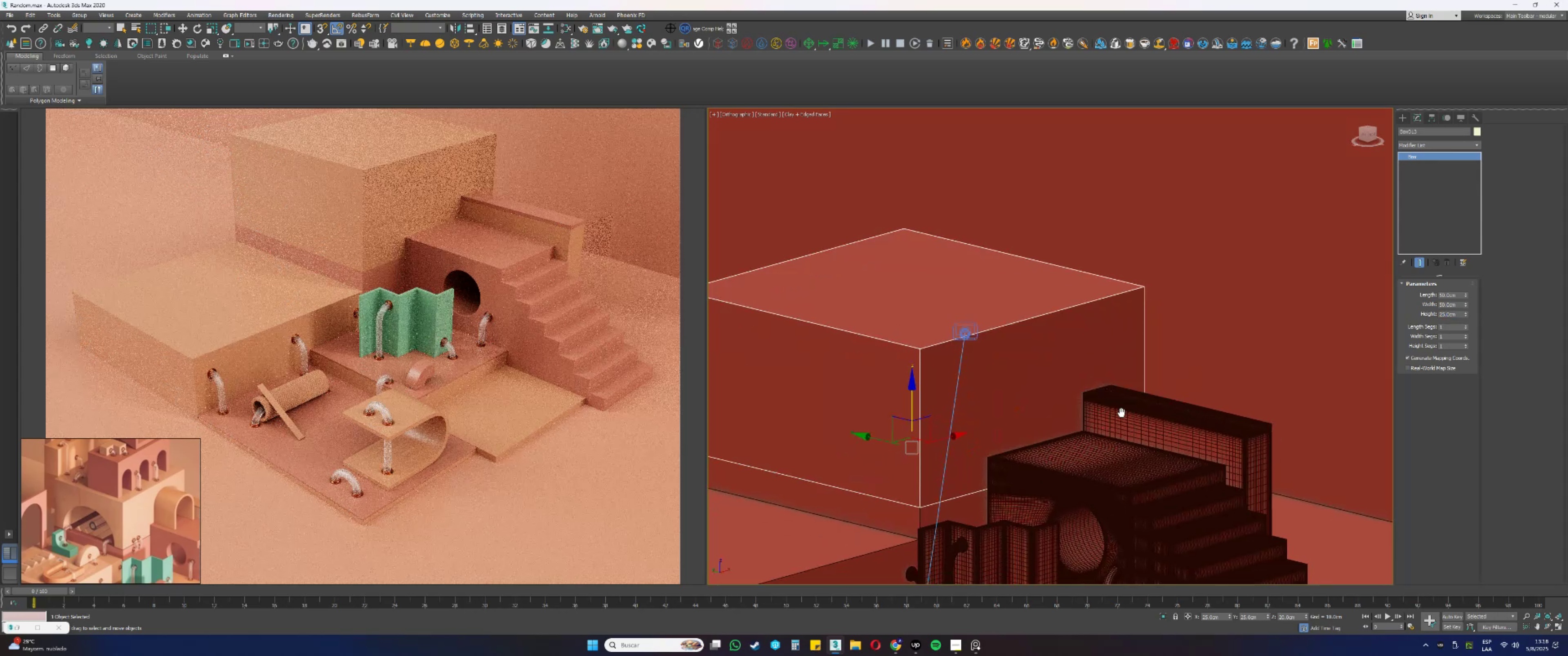 
key(F4)
 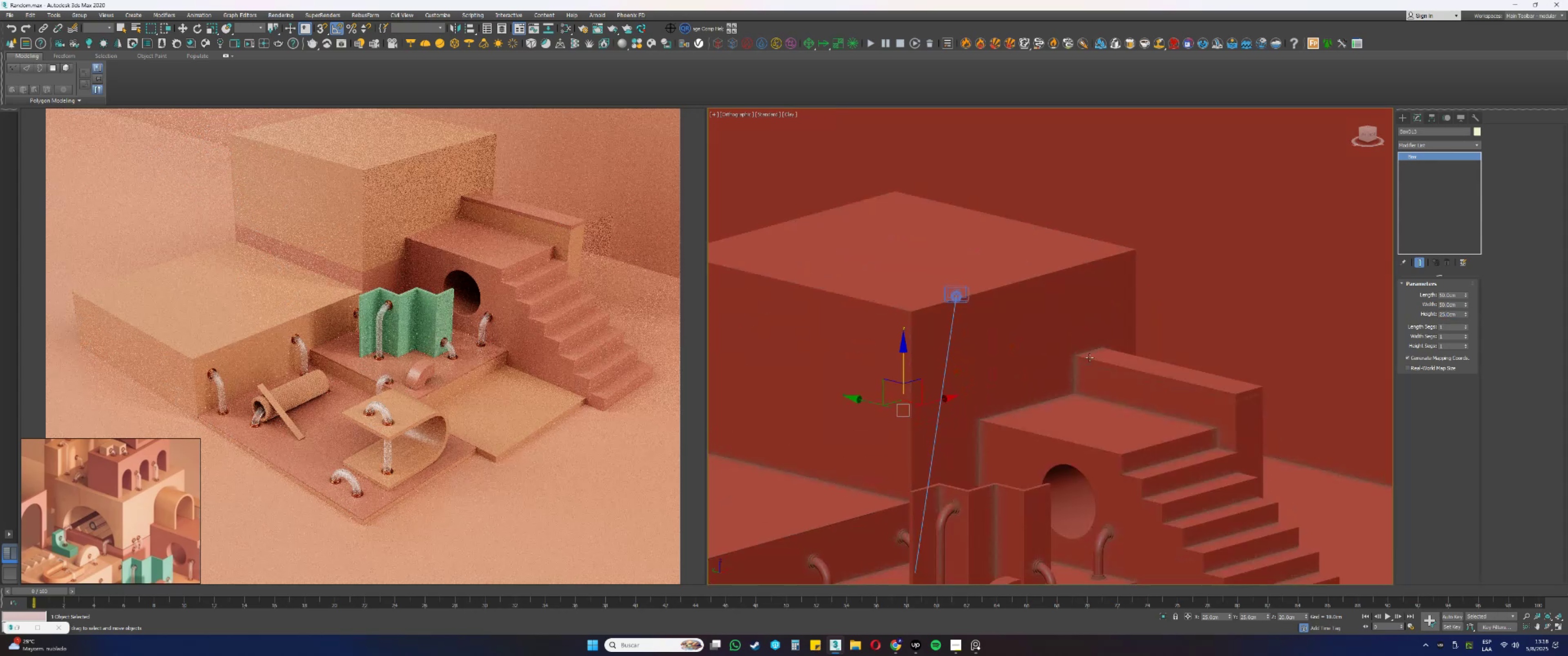 
key(Alt+AltLeft)
 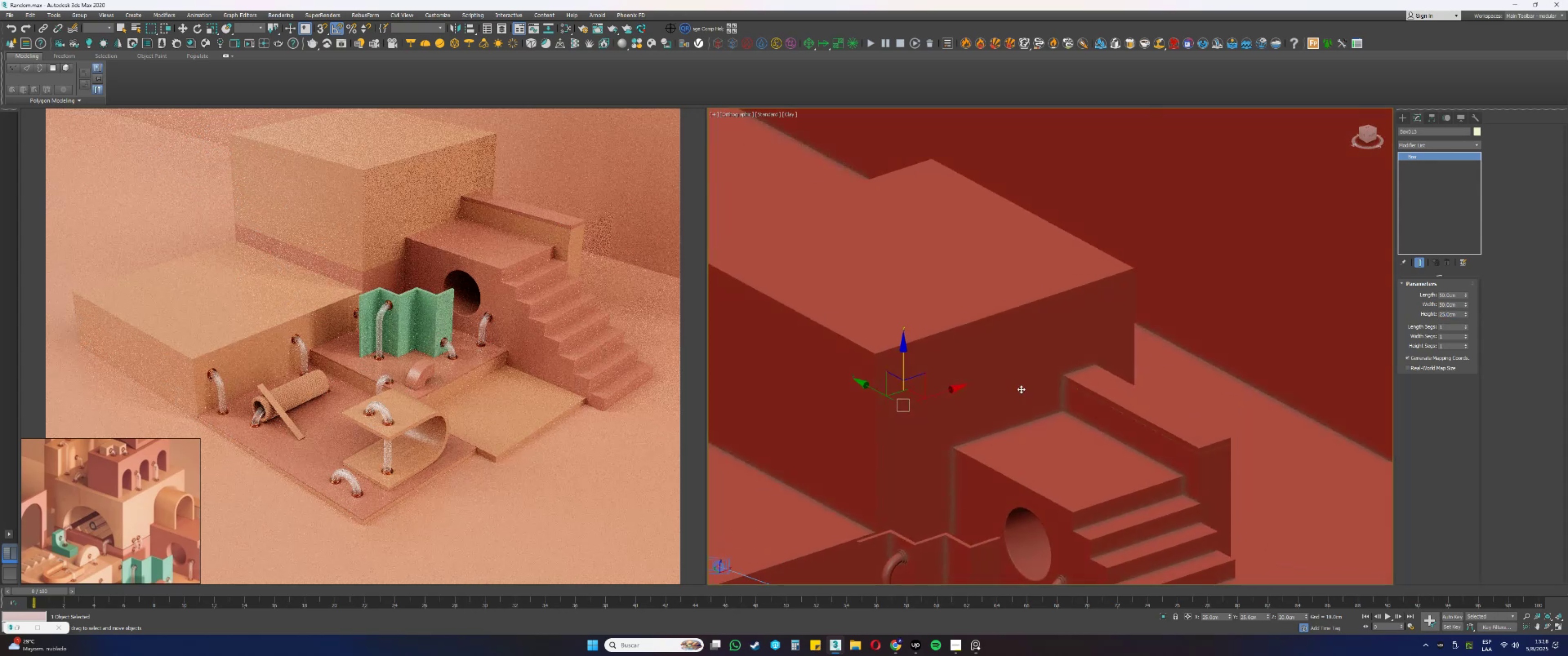 
key(Alt+AltLeft)
 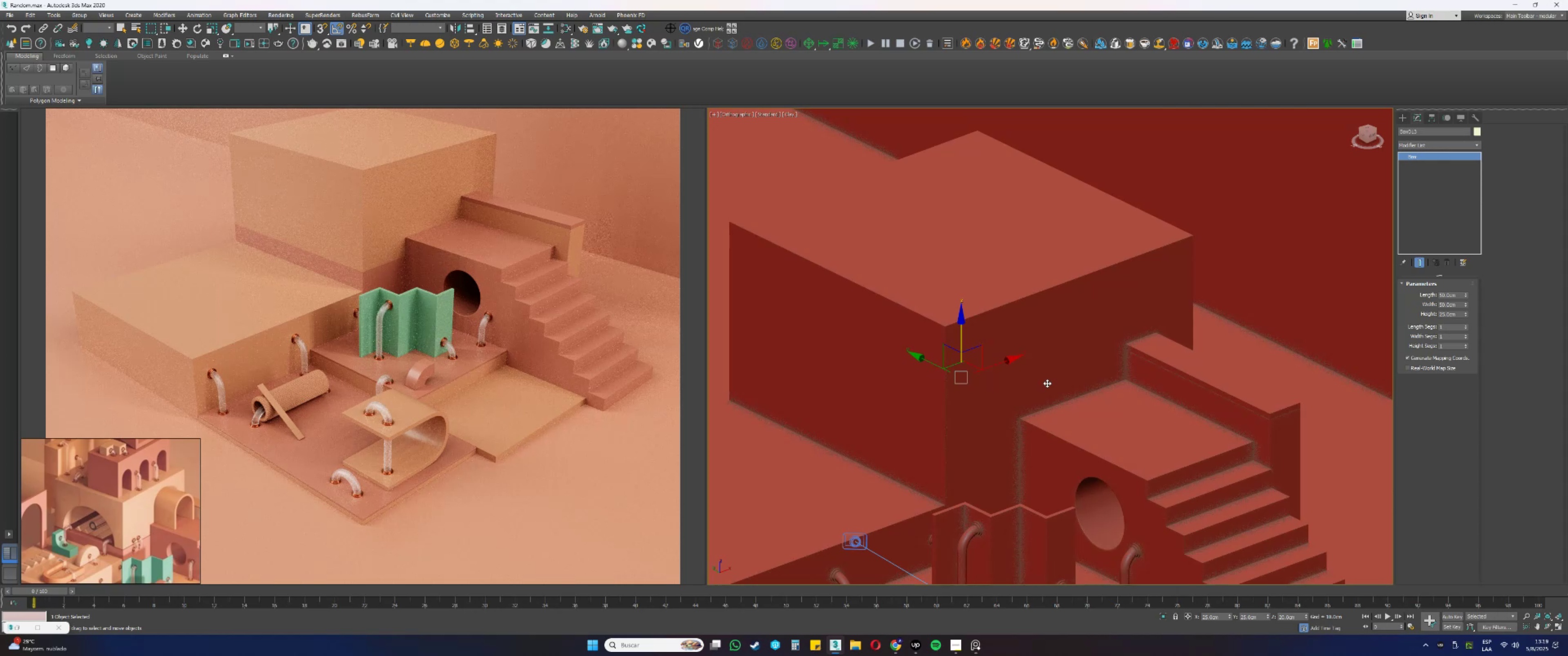 
wait(17.44)
 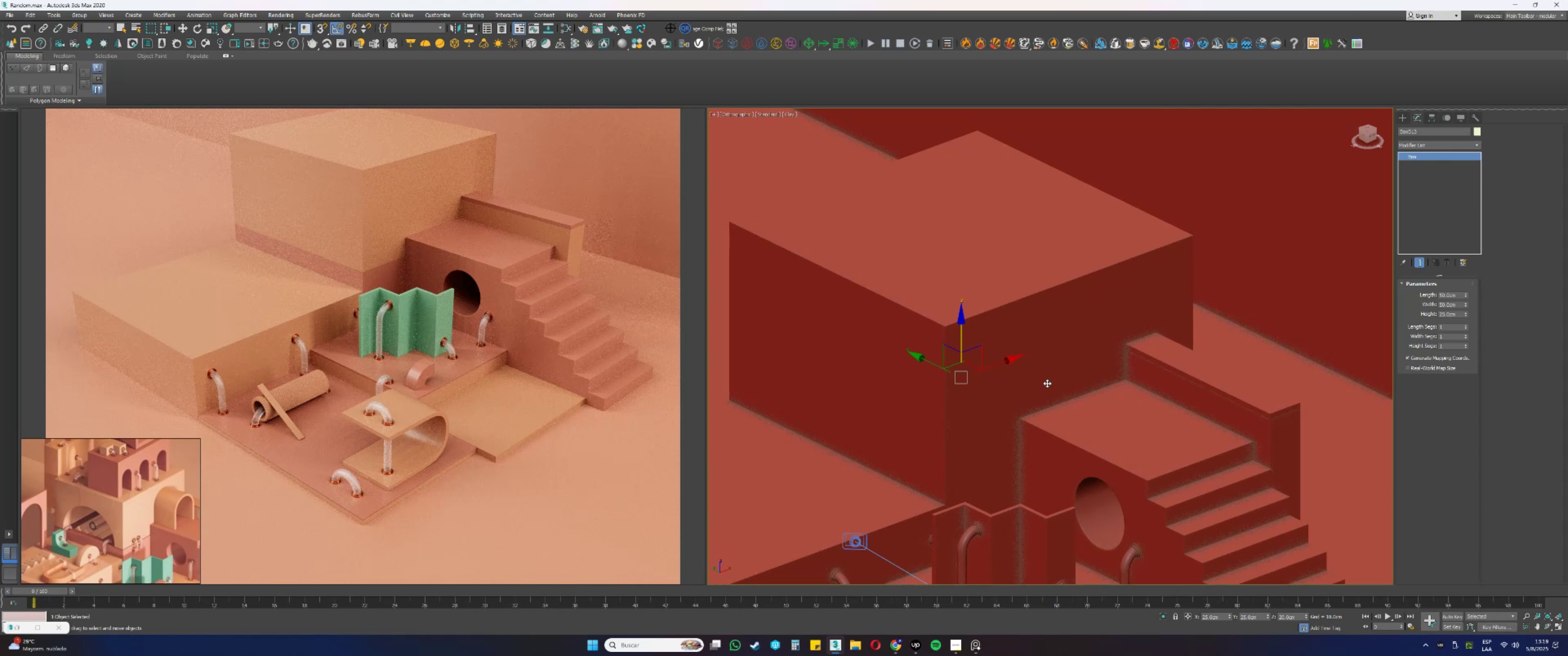 
key(F3)
 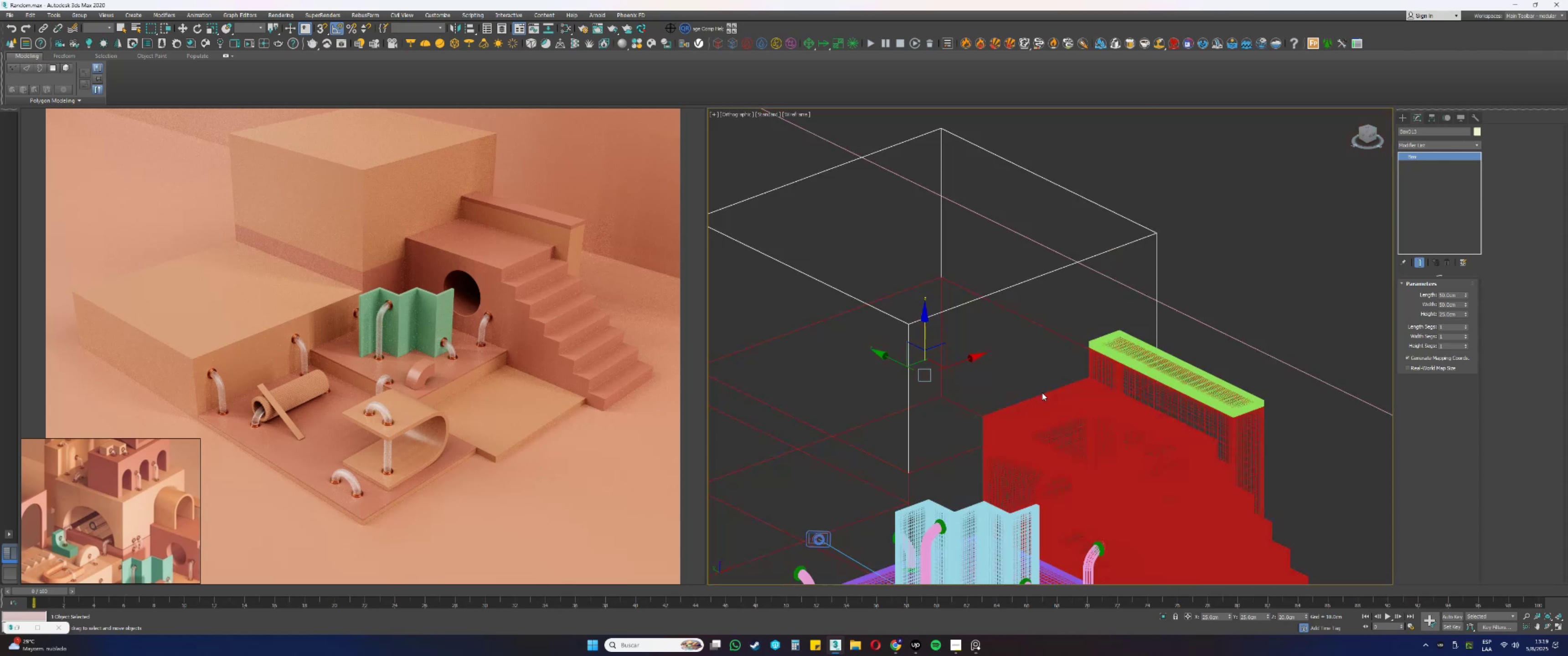 
key(F3)
 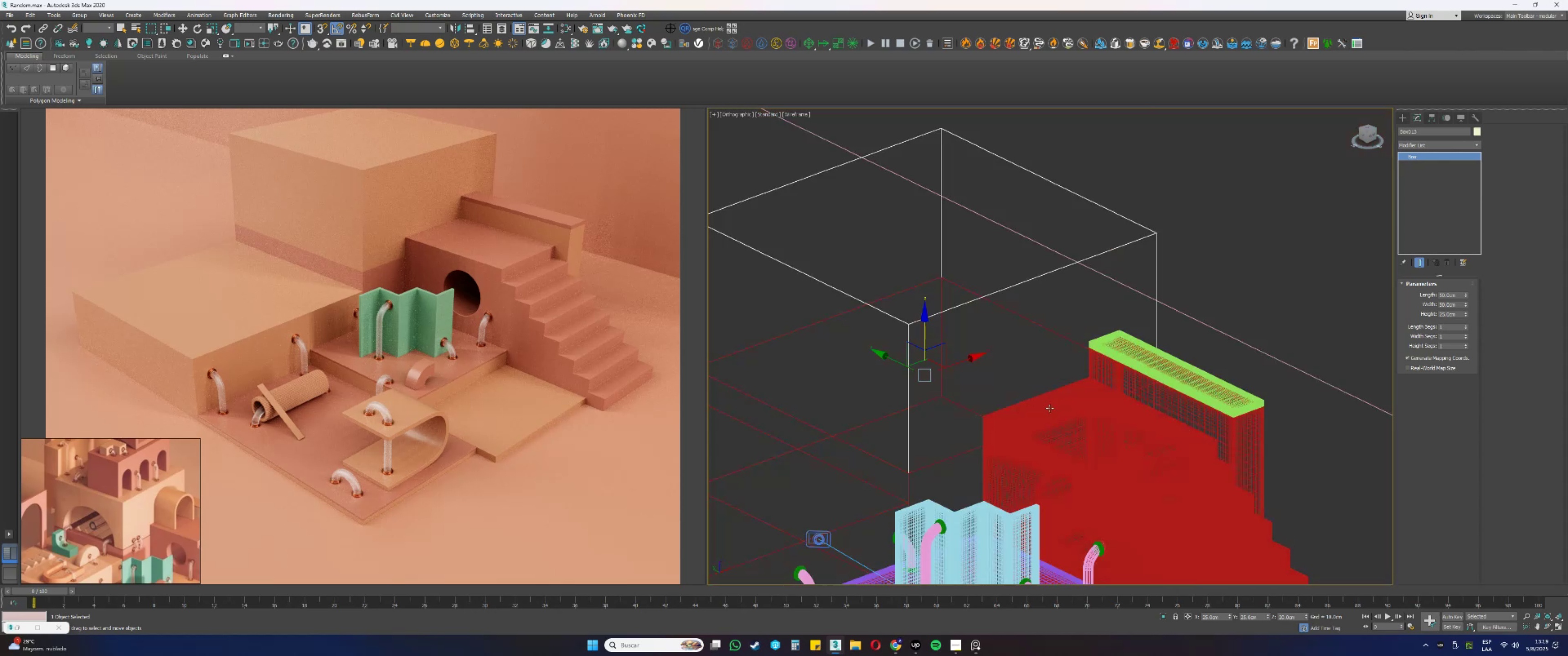 
key(F4)
 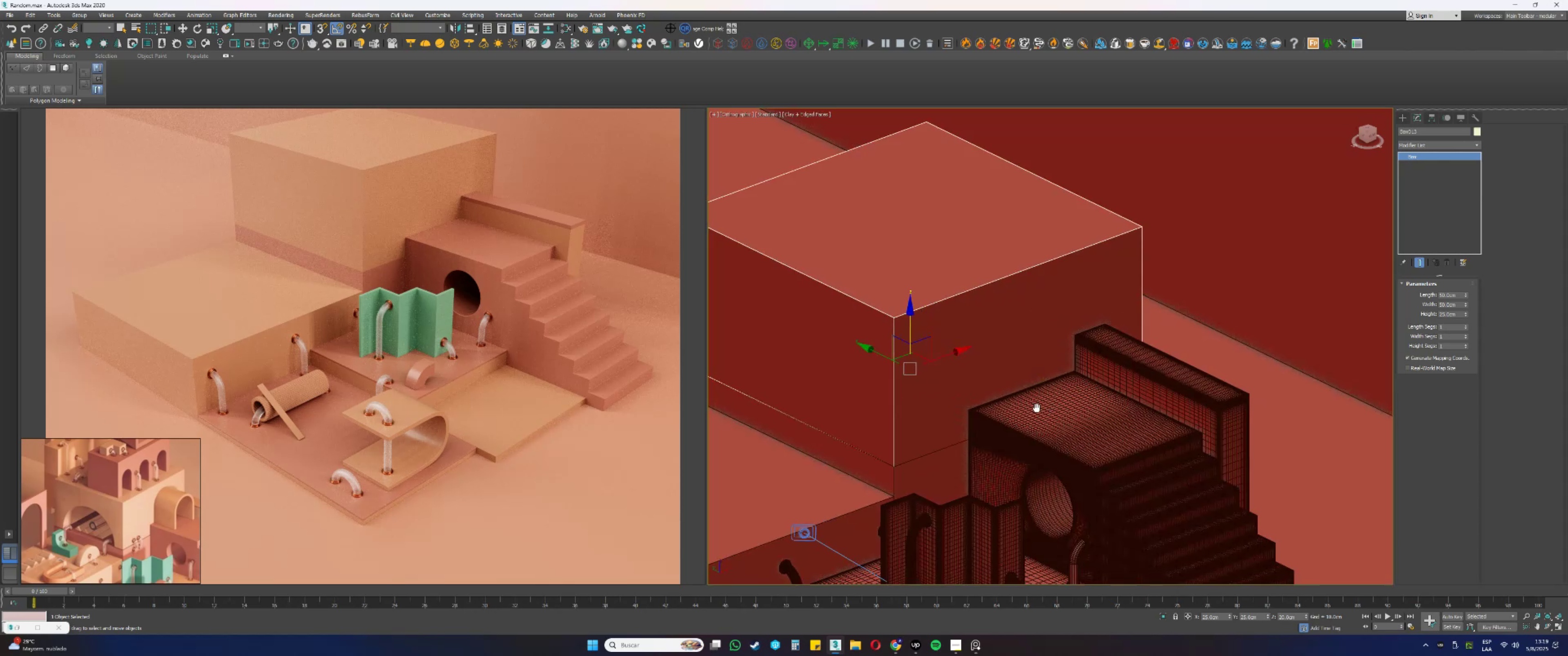 
scroll: coordinate [1025, 393], scroll_direction: up, amount: 2.0
 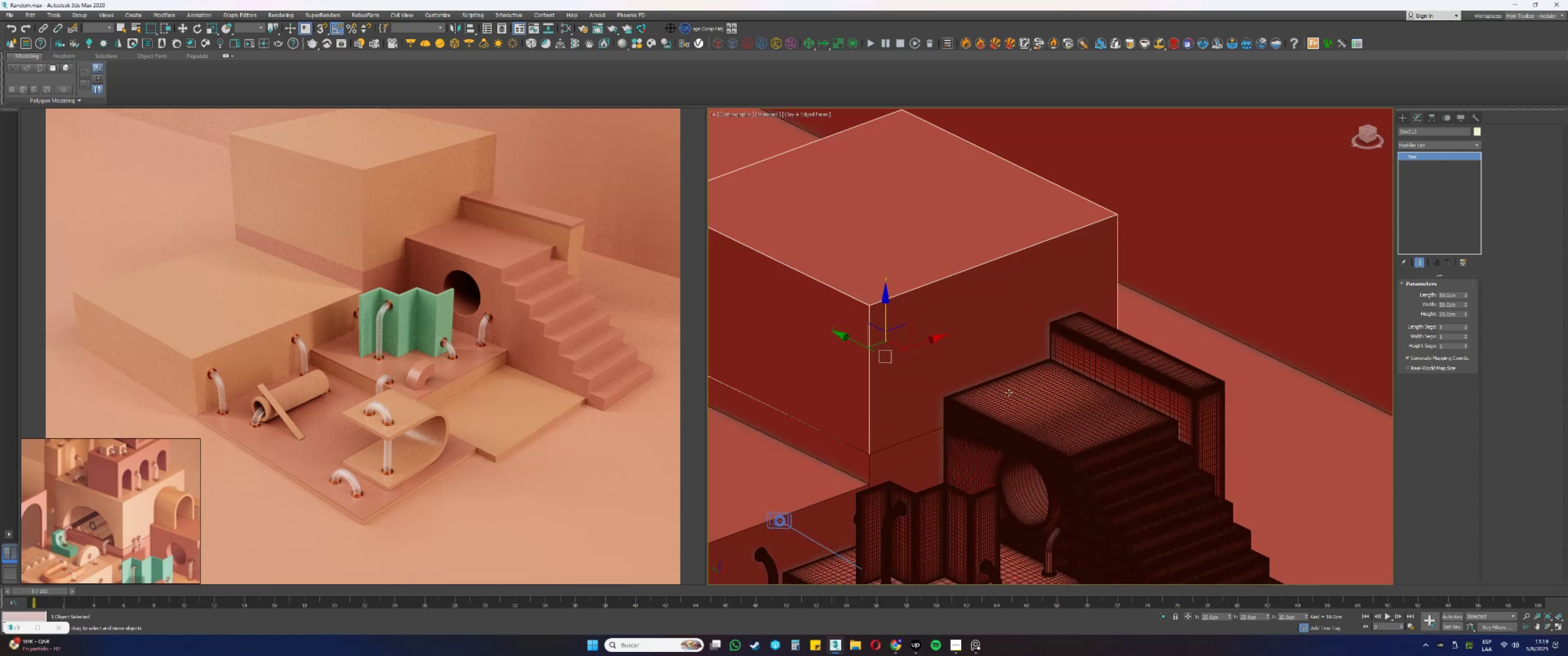 
key(F4)
 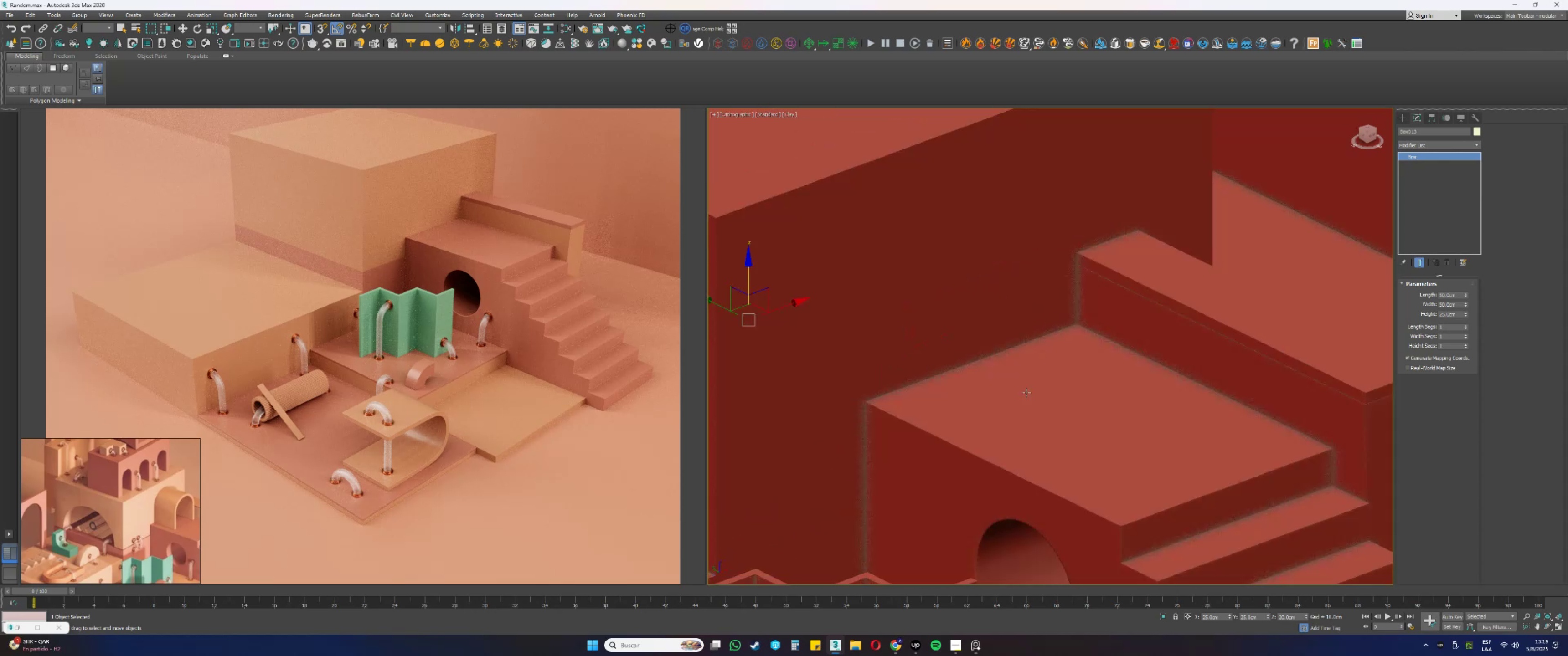 
key(F4)
 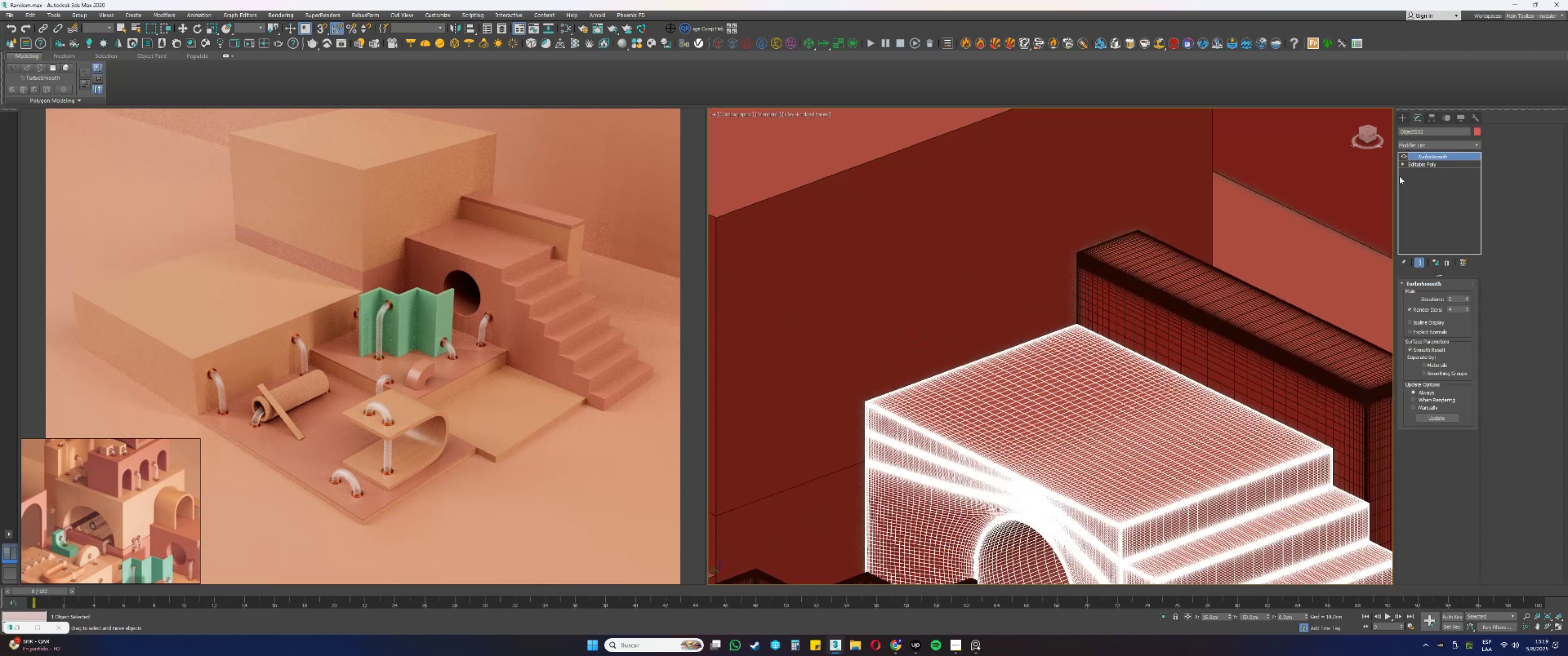 
left_click([1401, 157])
 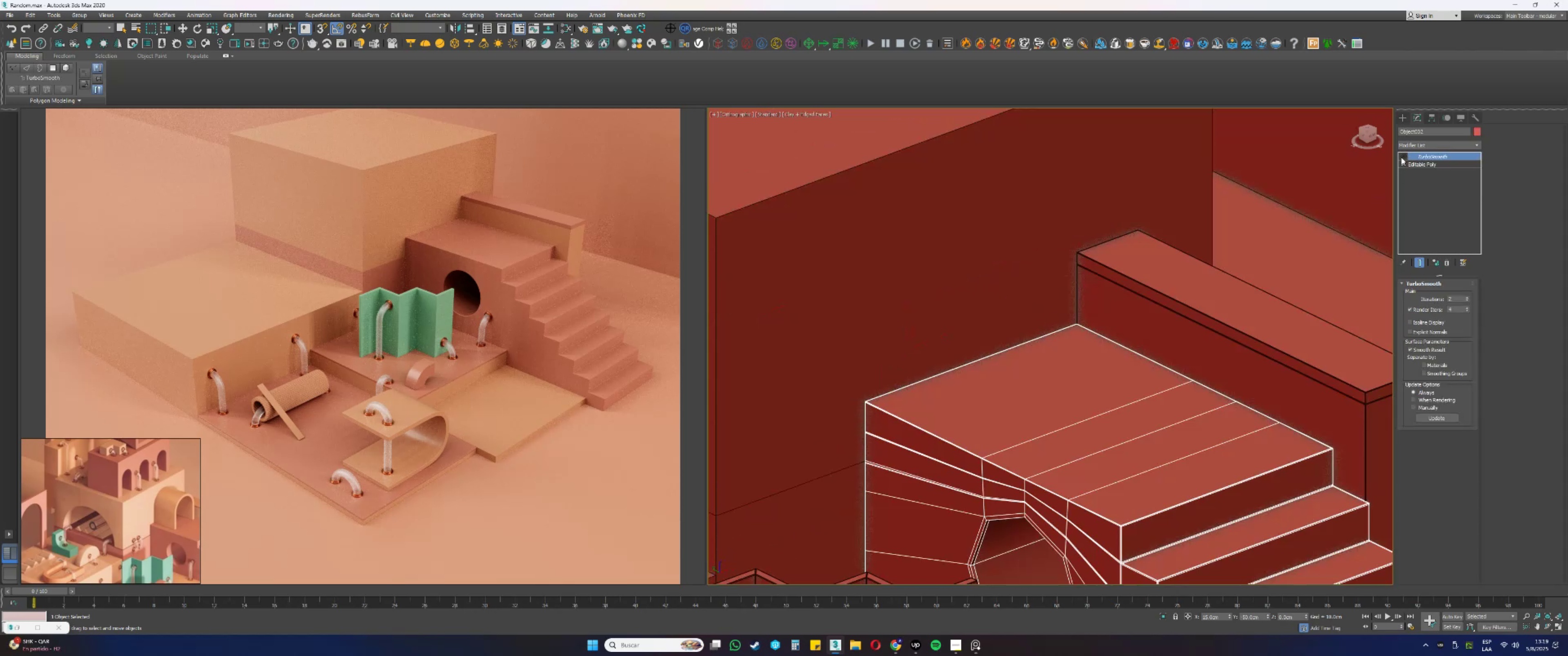 
key(F4)
 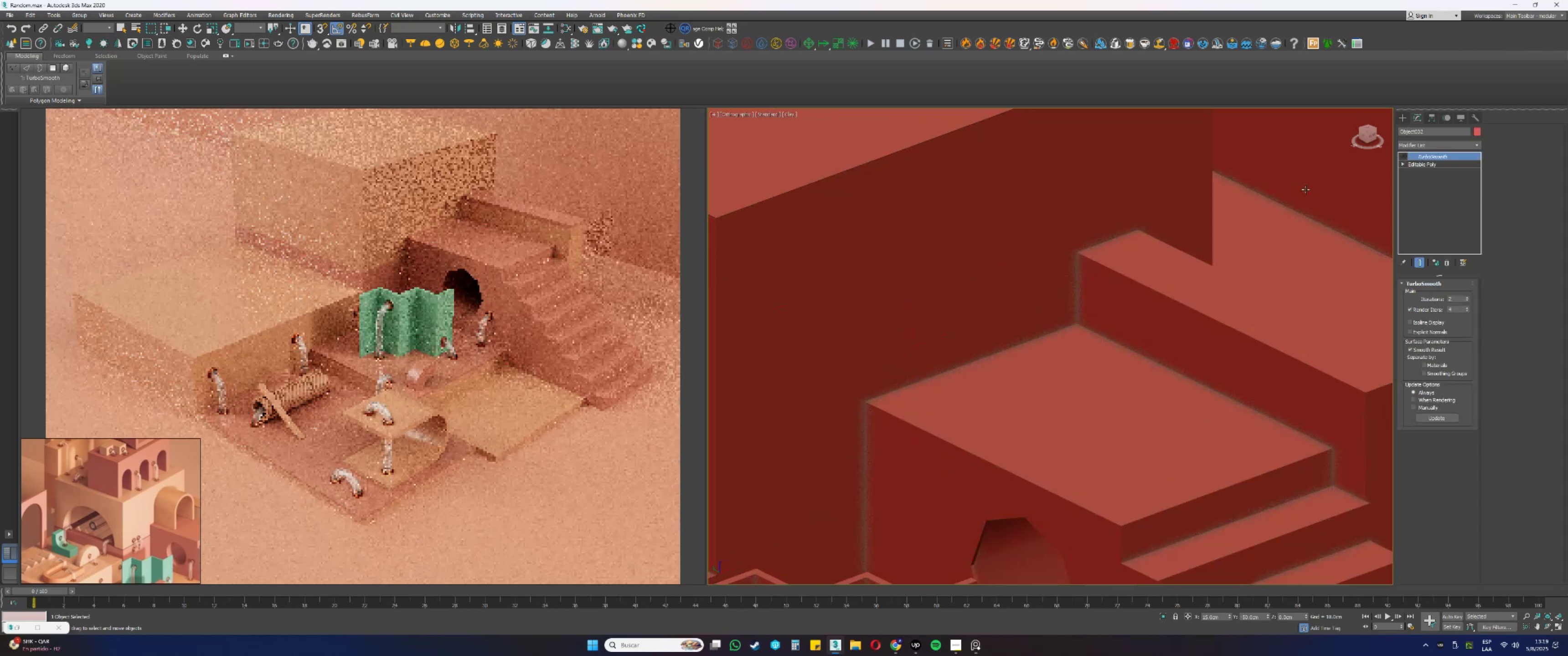 
scroll: coordinate [1126, 374], scroll_direction: down, amount: 1.0
 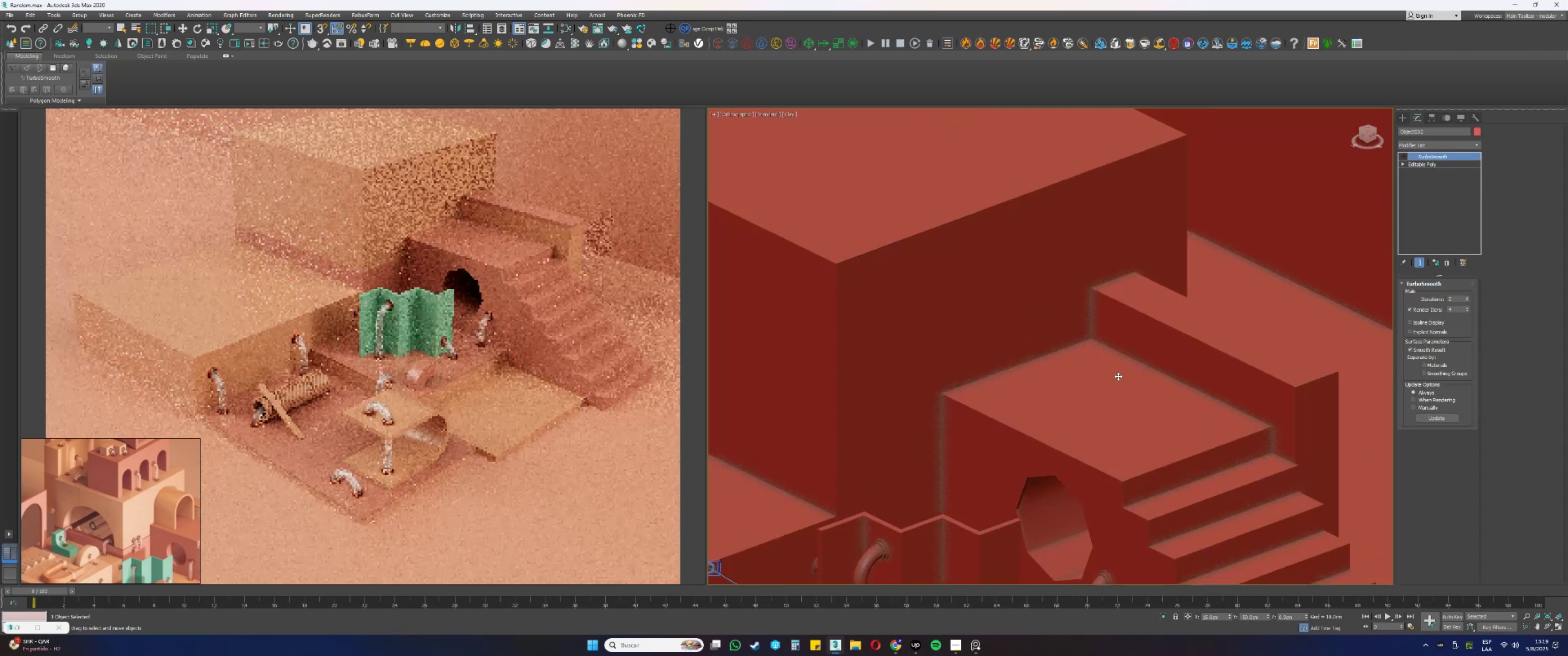 
key(F4)
 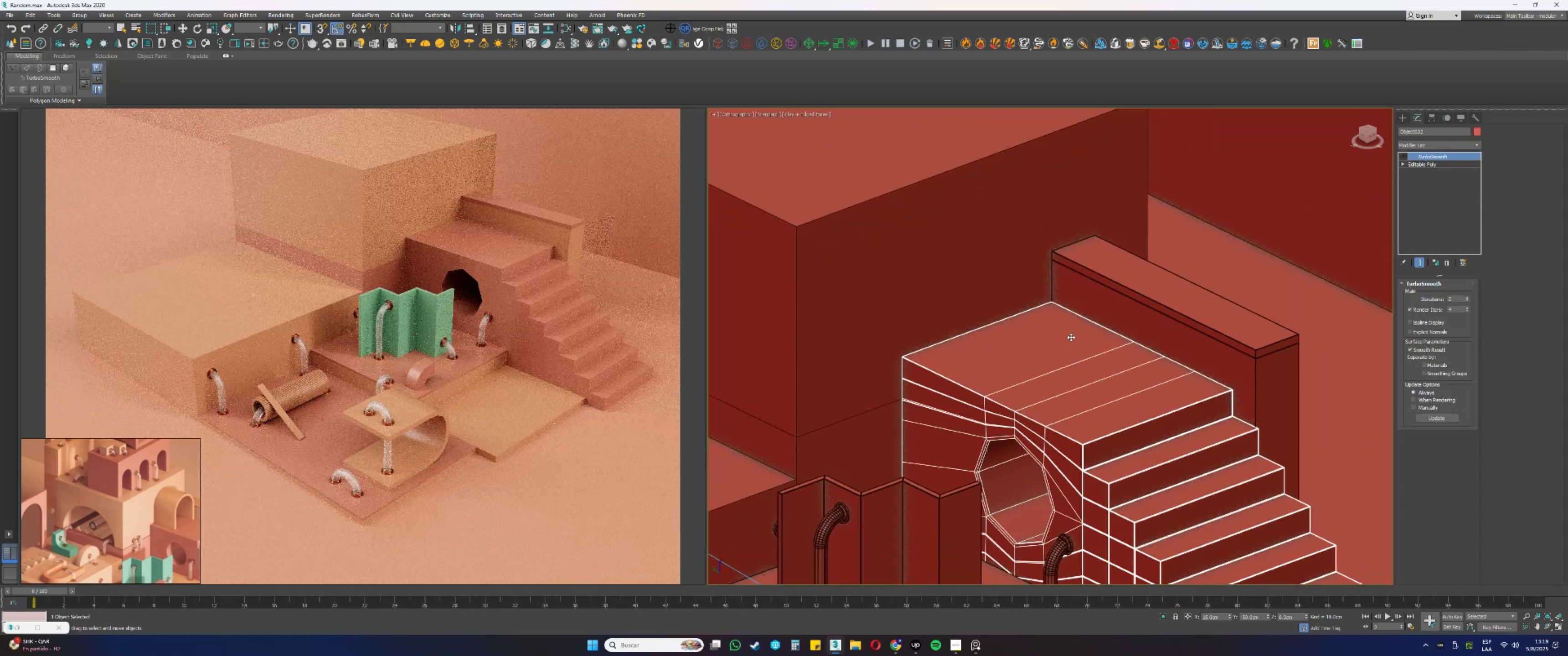 
scroll: coordinate [1026, 313], scroll_direction: up, amount: 1.0
 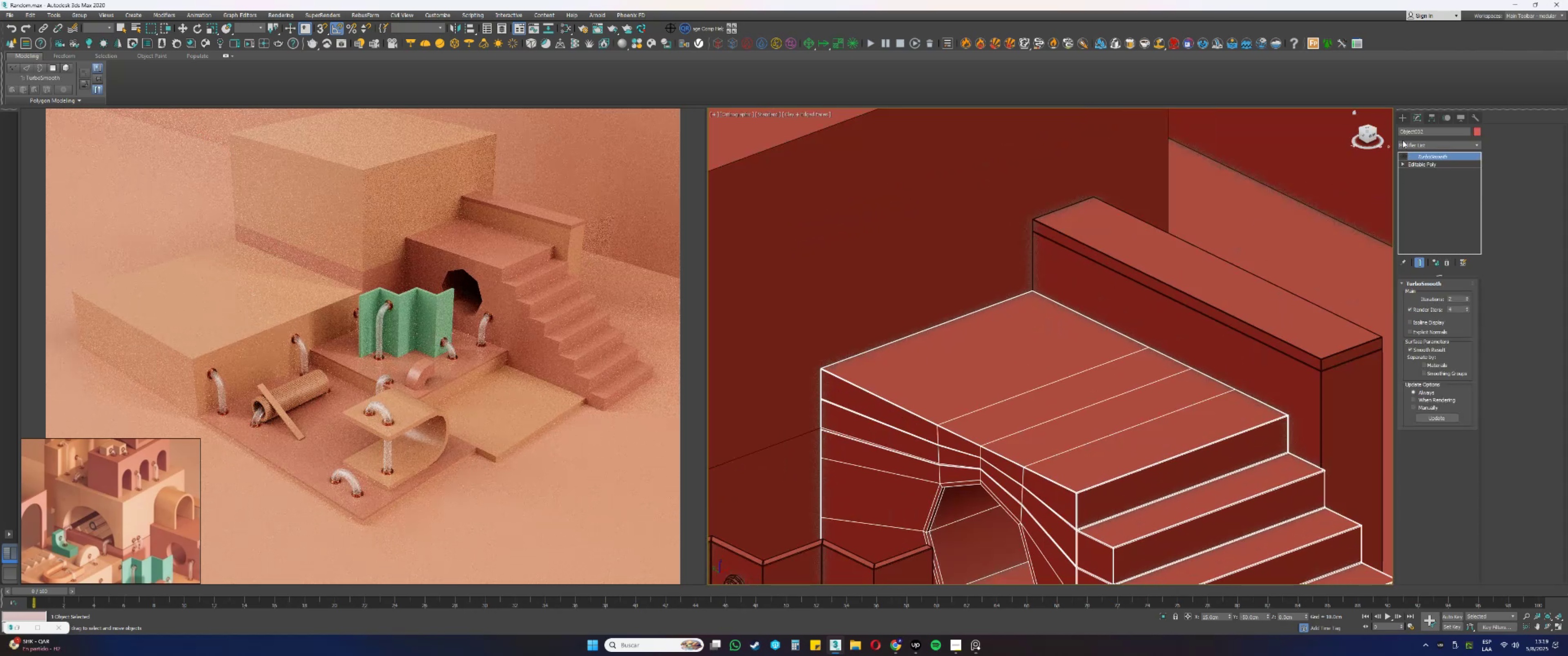 
left_click([1403, 120])
 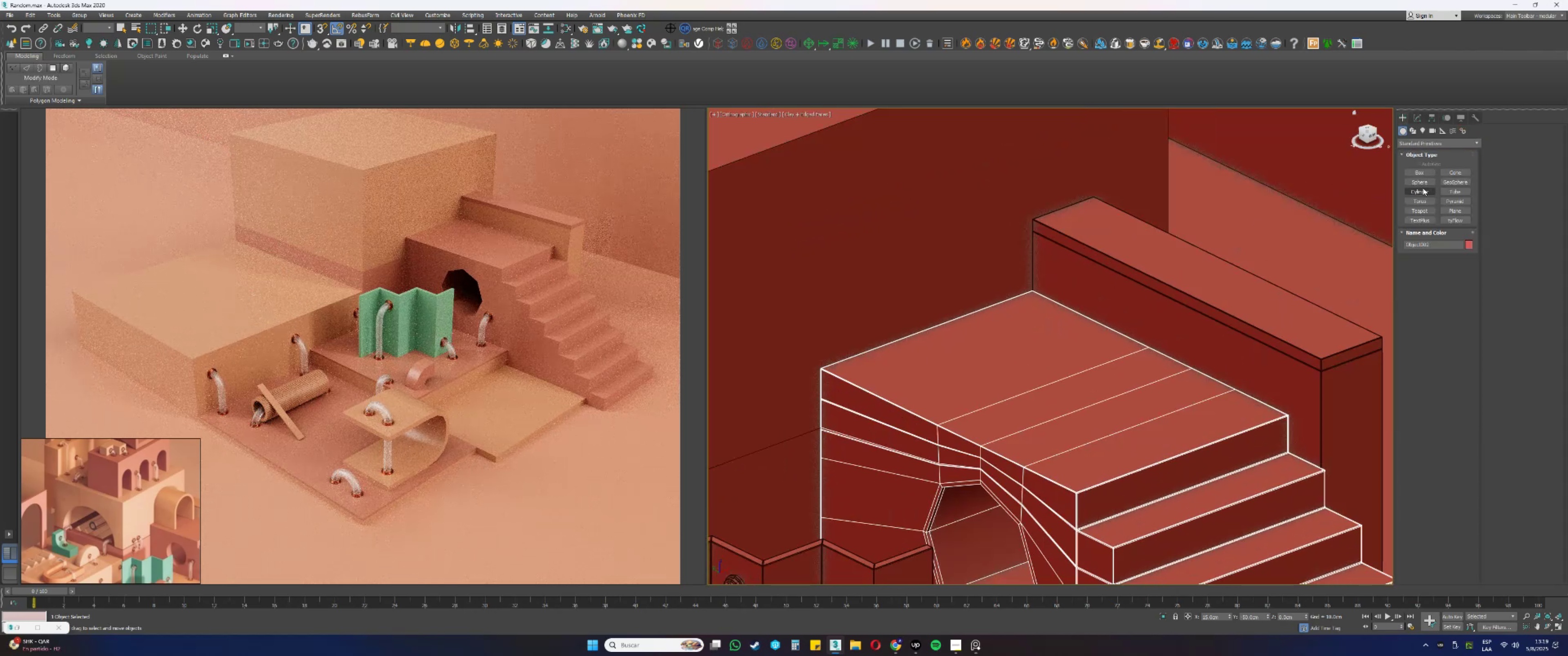 
left_click([1423, 190])
 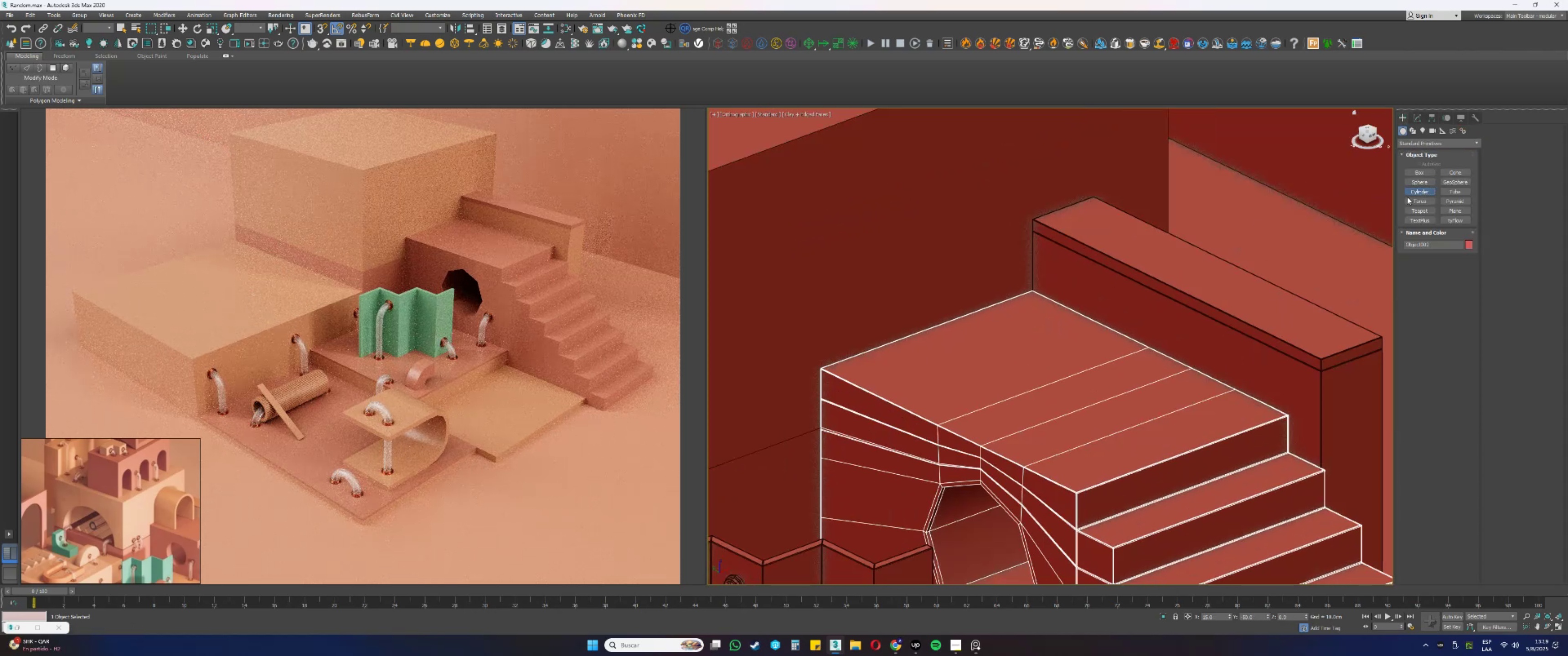 
type(fzs)
 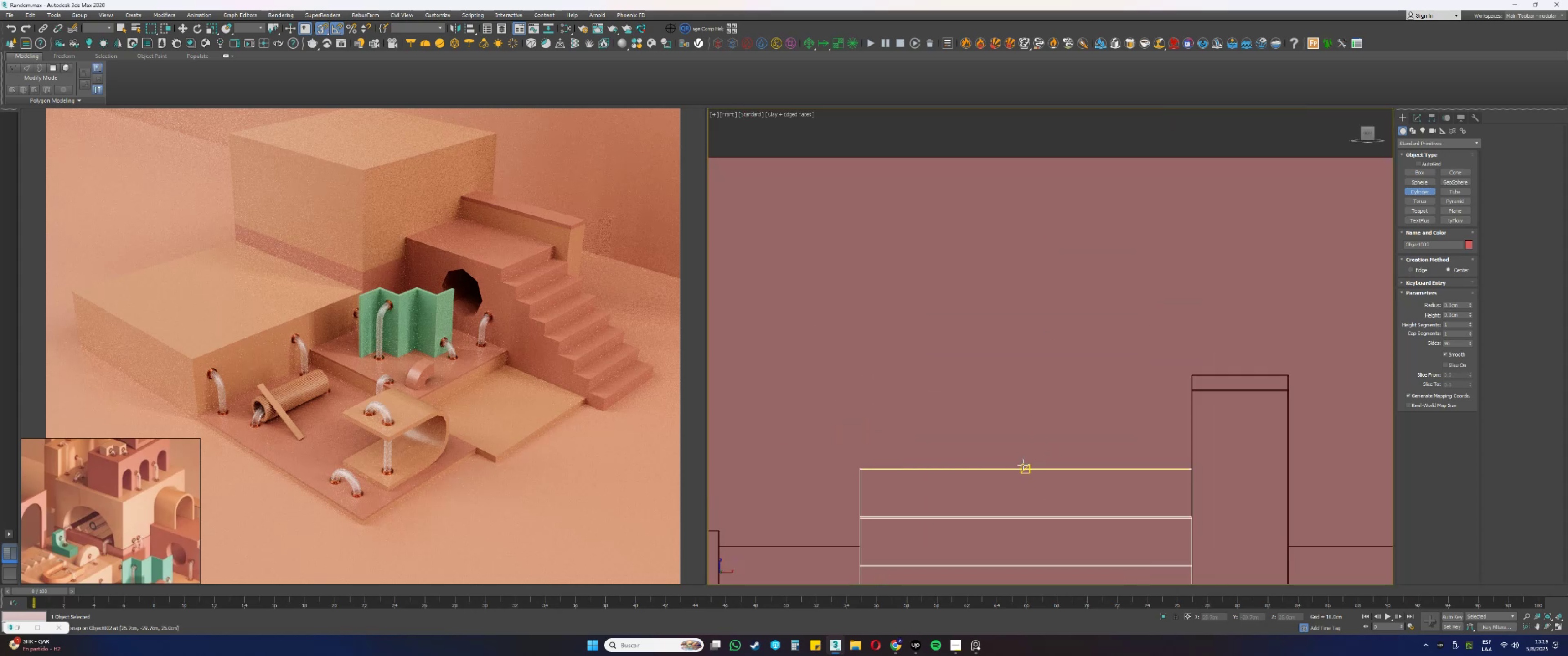 
scroll: coordinate [966, 280], scroll_direction: down, amount: 1.0
 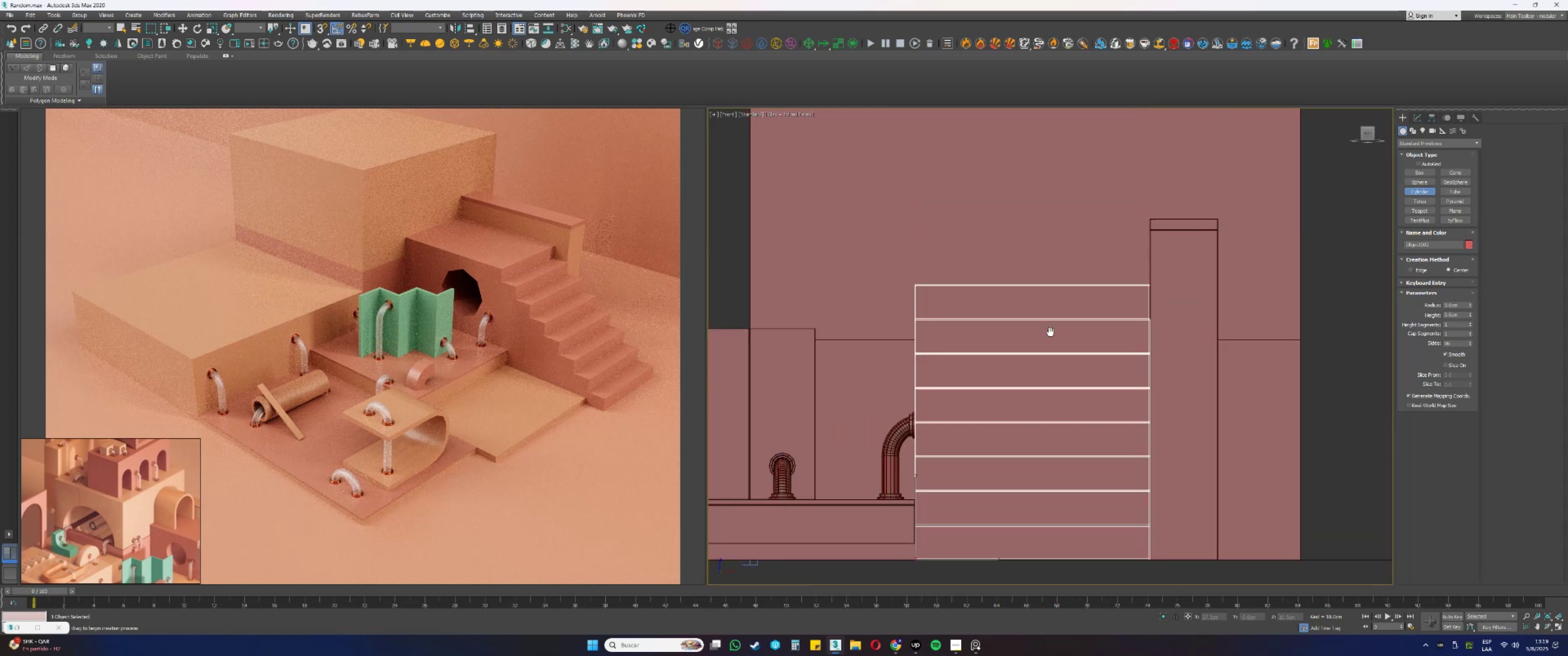 
scroll: coordinate [1042, 409], scroll_direction: up, amount: 1.0
 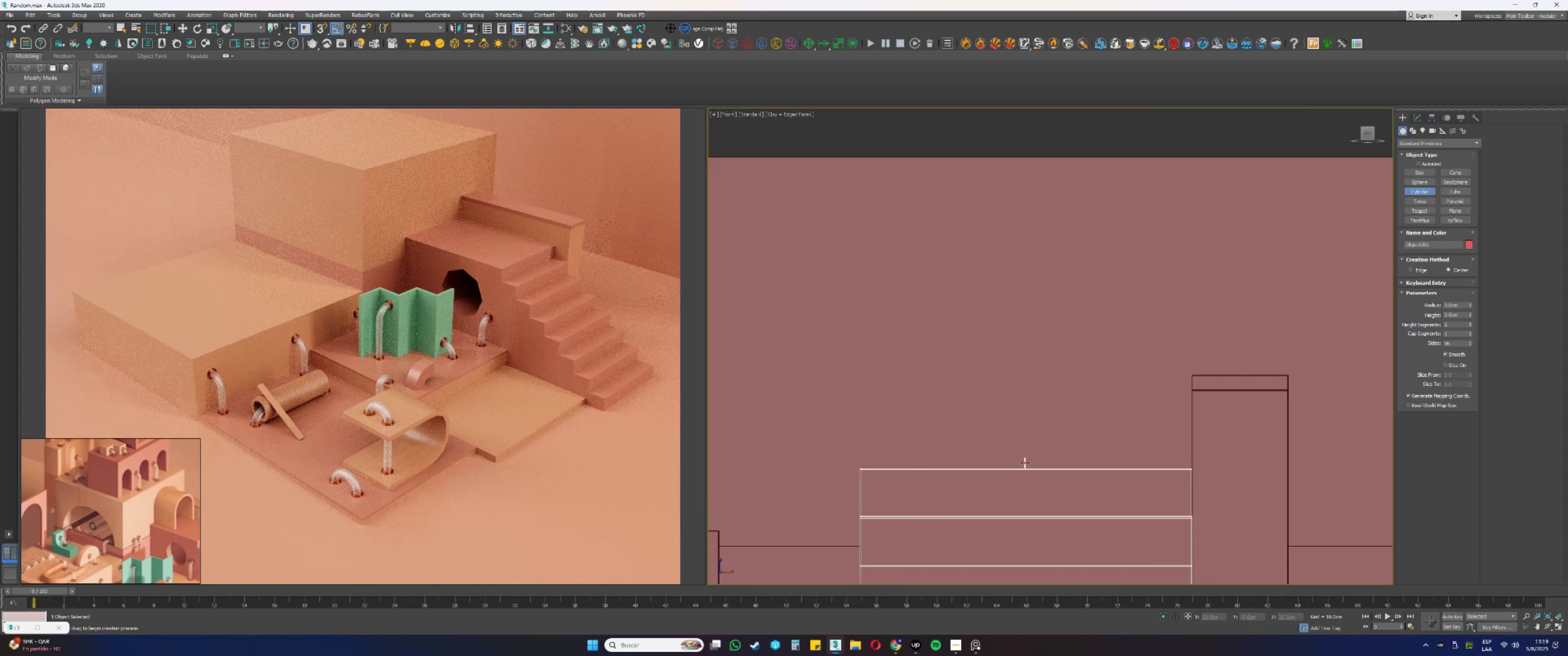 
left_click_drag(start_coordinate=[1023, 465], to_coordinate=[858, 466])
 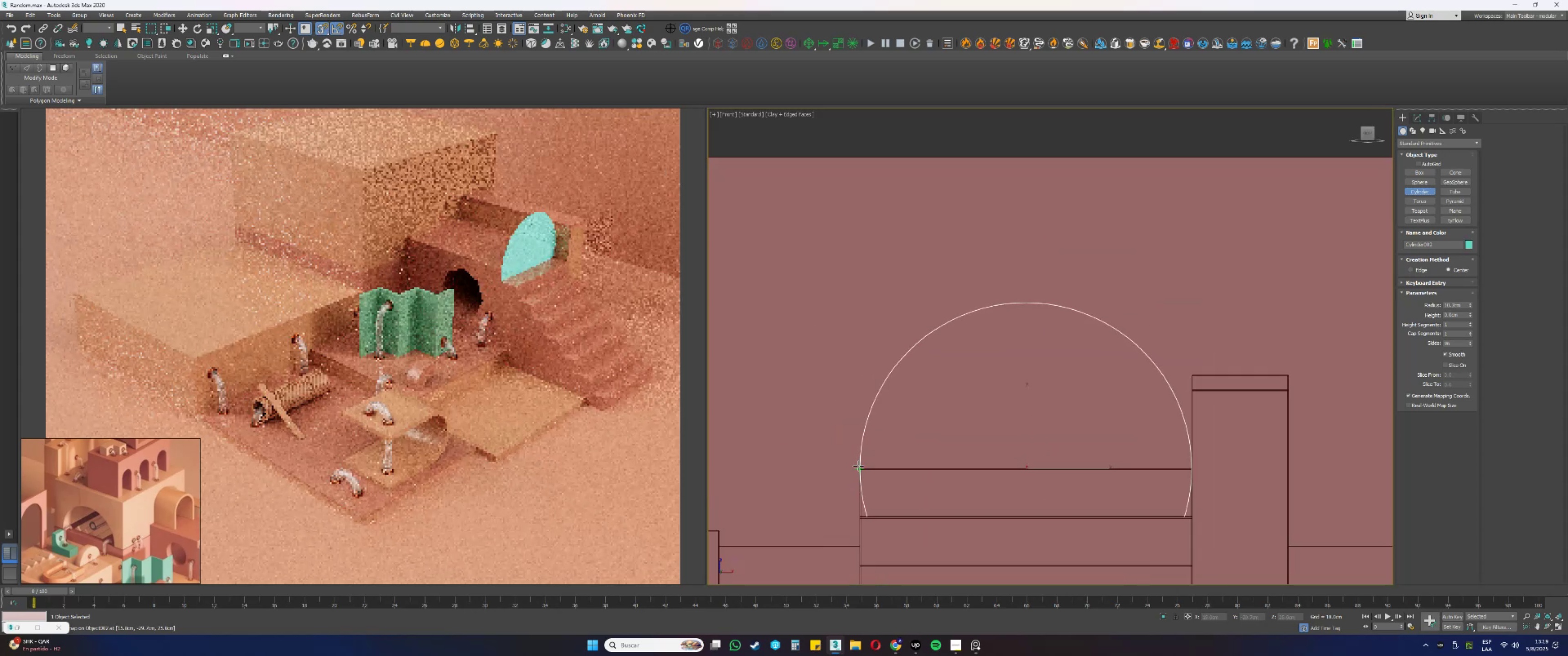 
key(S)
 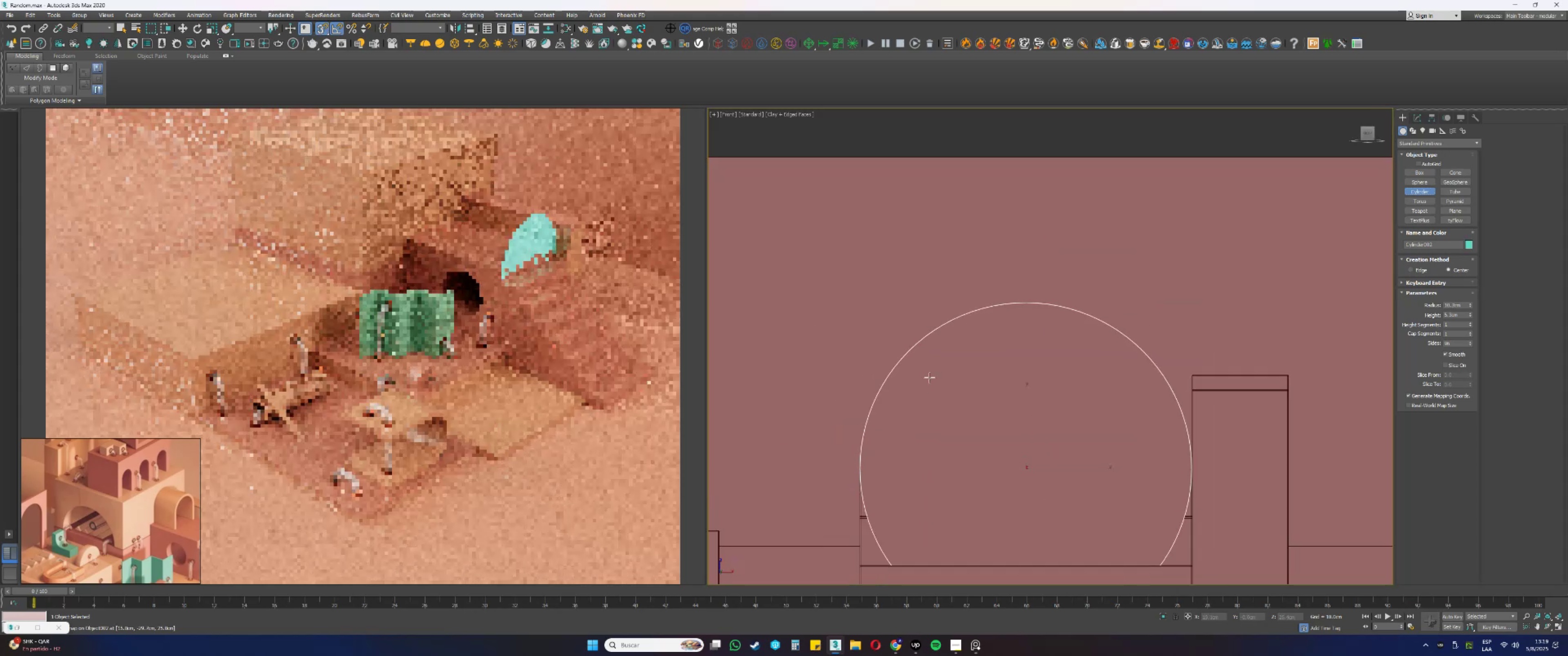 
right_click([930, 377])
 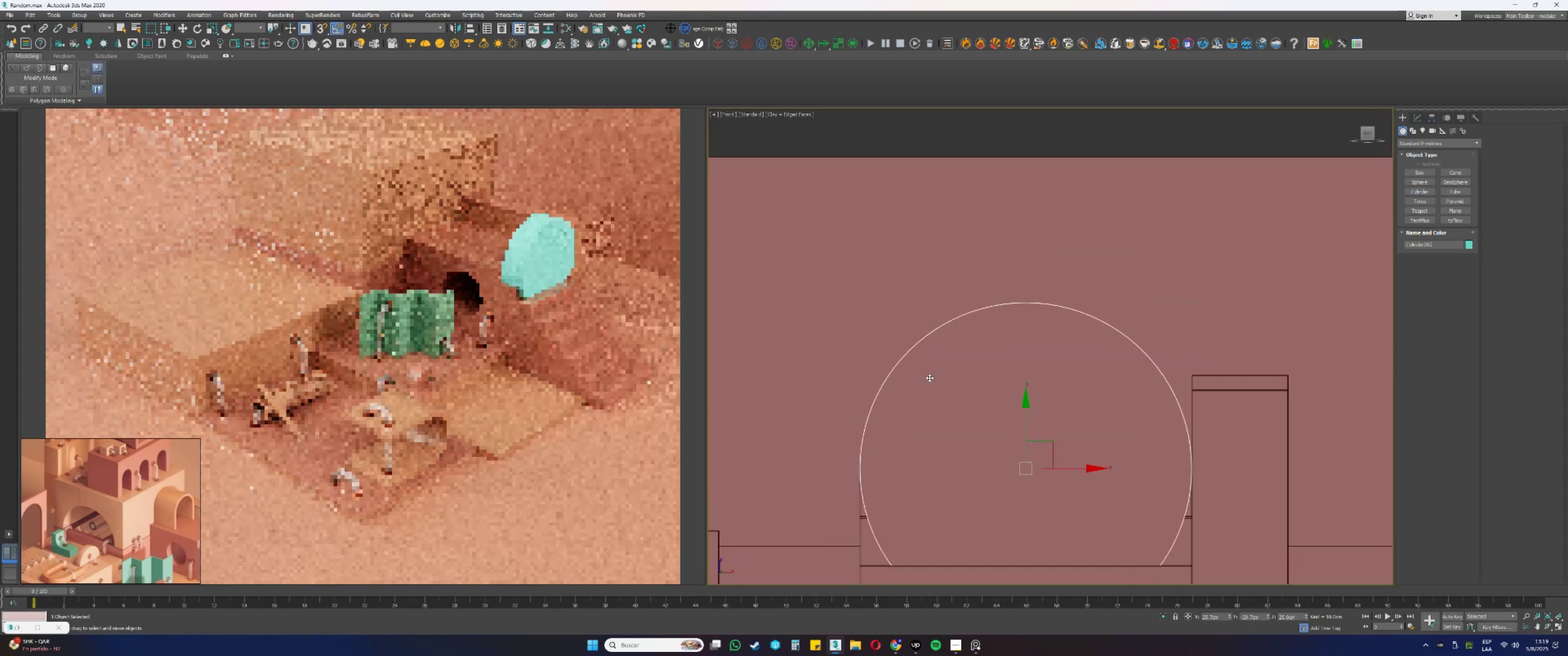 
key(Alt+AltLeft)
 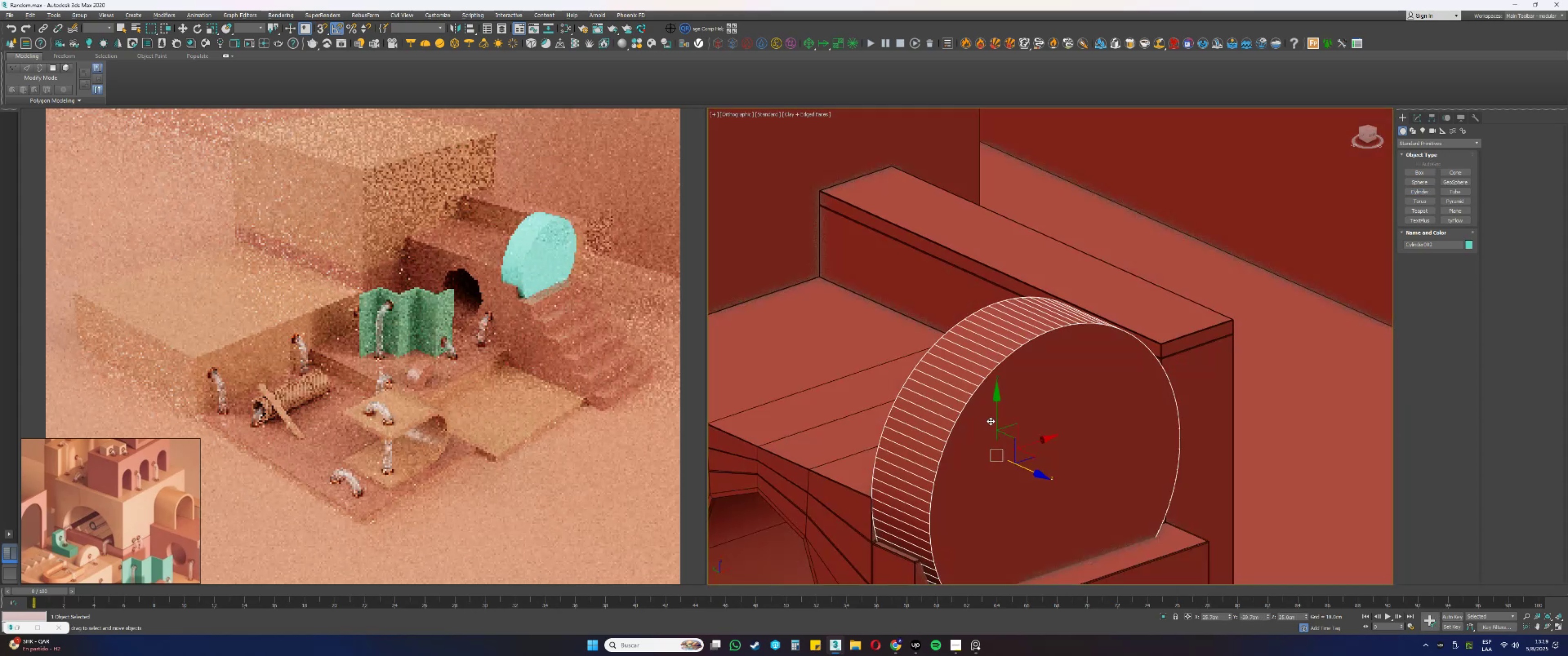 
scroll: coordinate [1016, 425], scroll_direction: down, amount: 2.0
 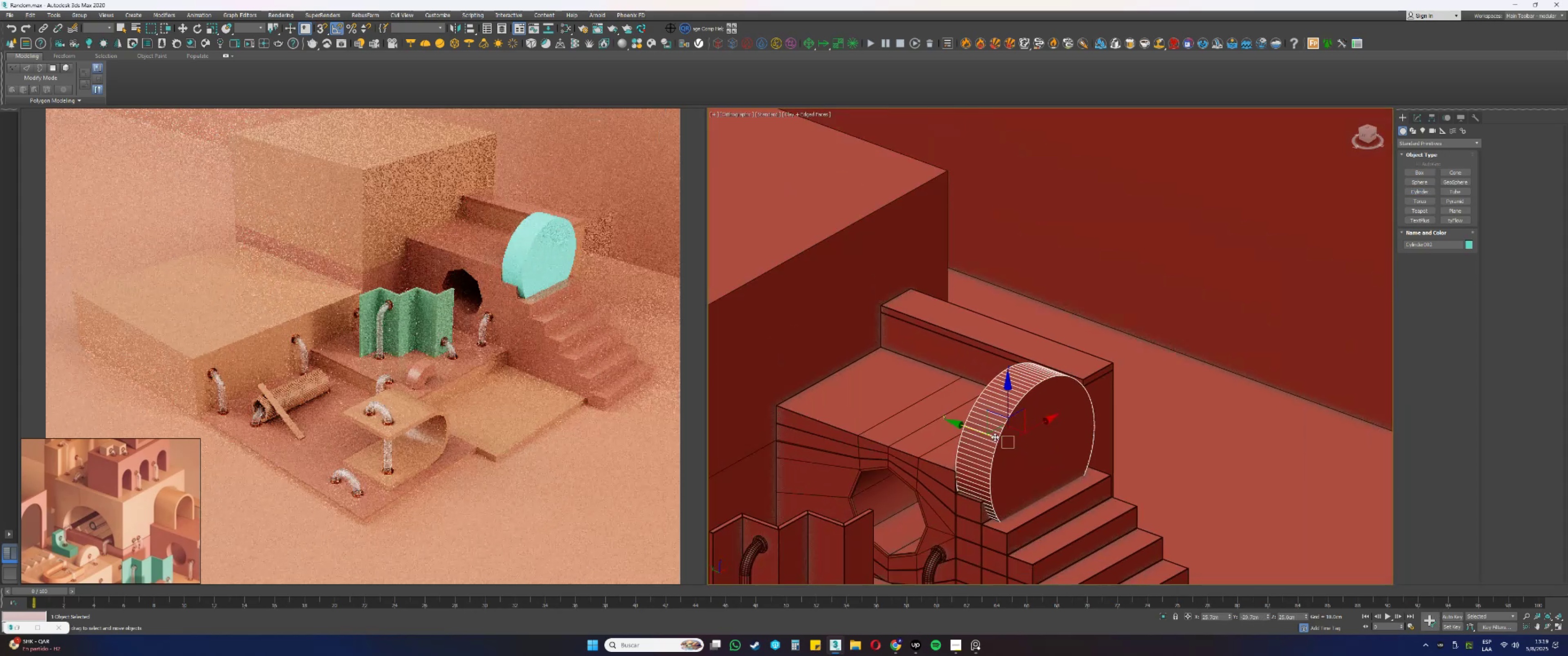 
left_click_drag(start_coordinate=[979, 429], to_coordinate=[794, 376])
 